 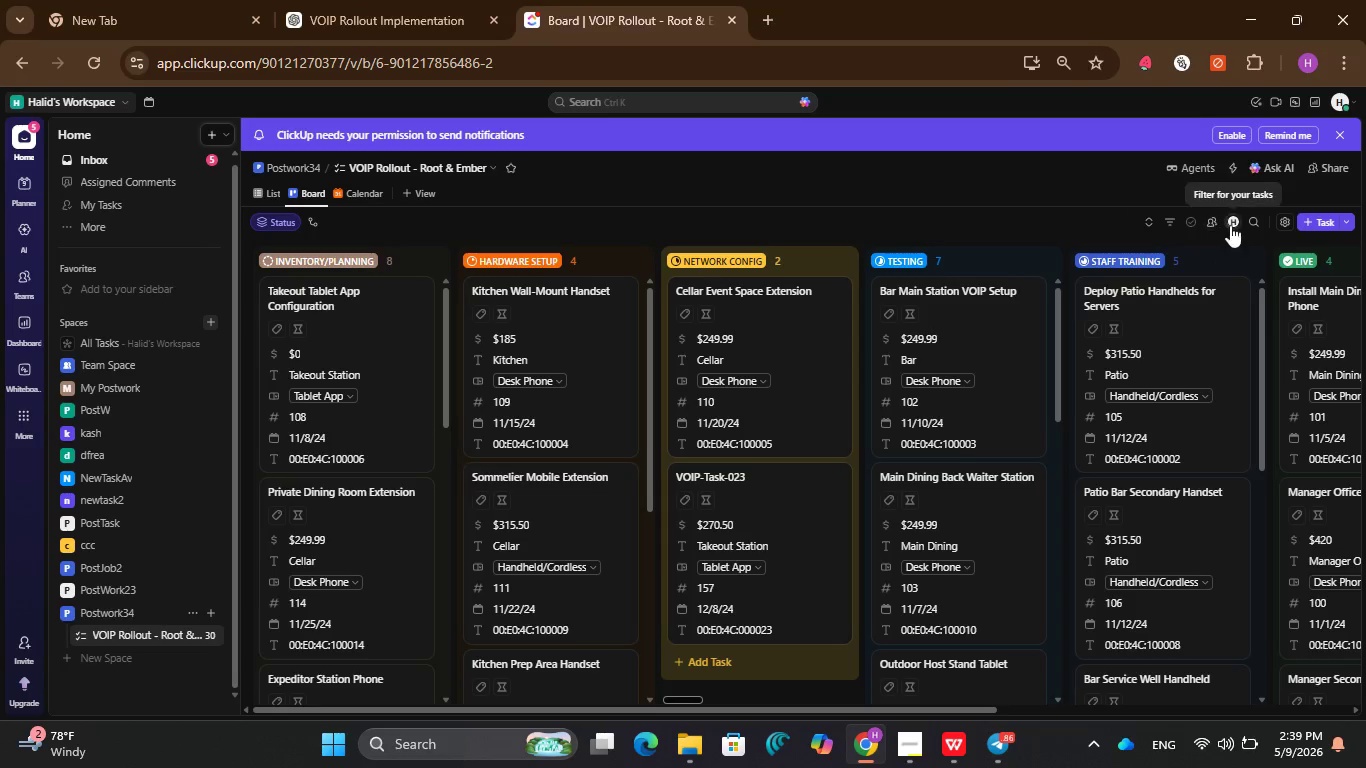 
left_click([267, 192])
 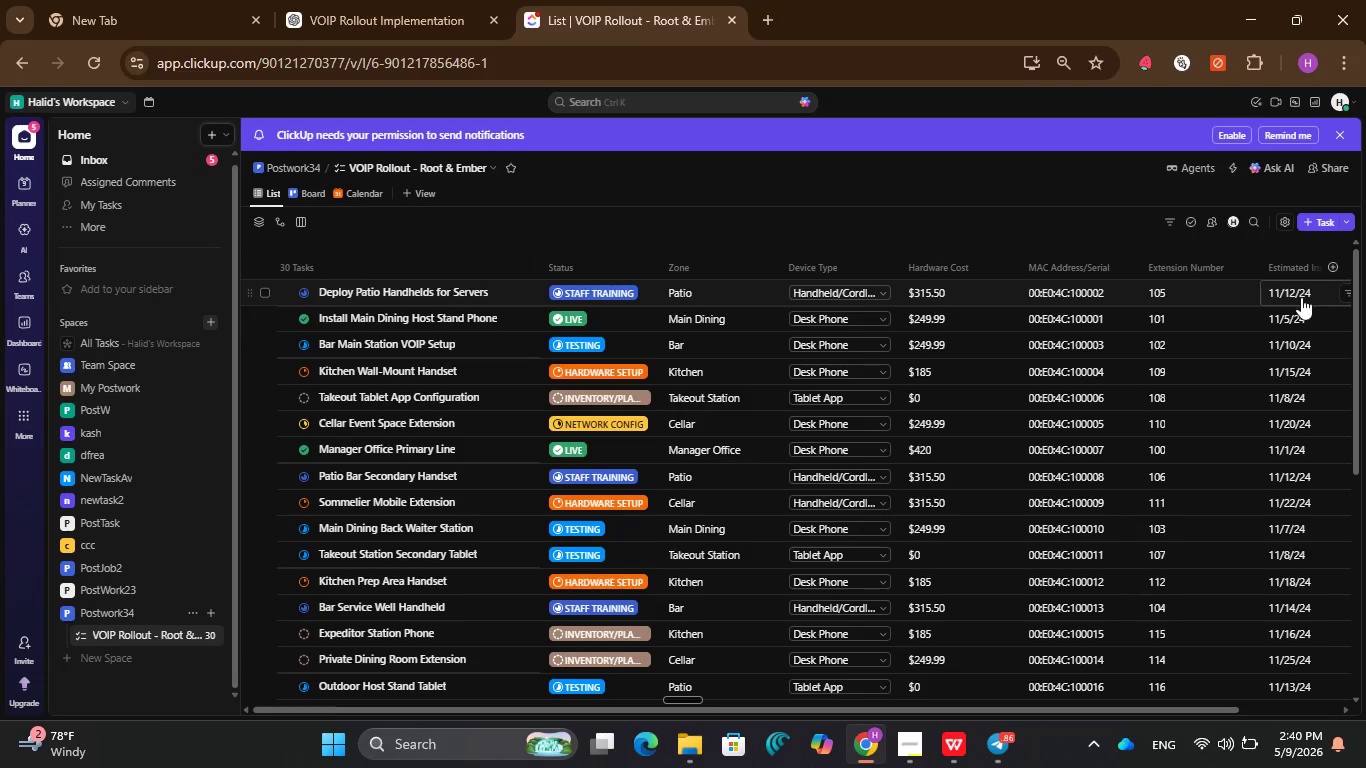 
wait(7.8)
 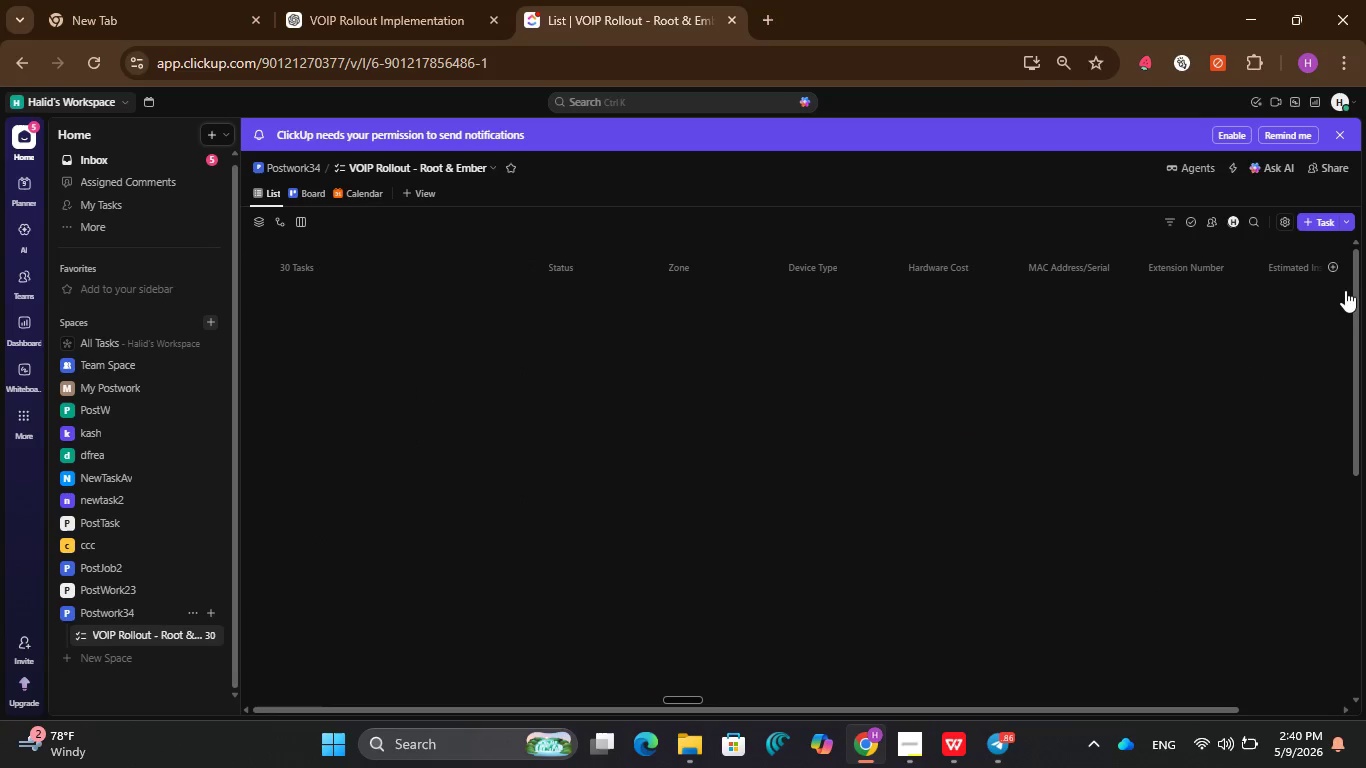 
scroll: coordinate [585, 512], scroll_direction: down, amount: 3.0
 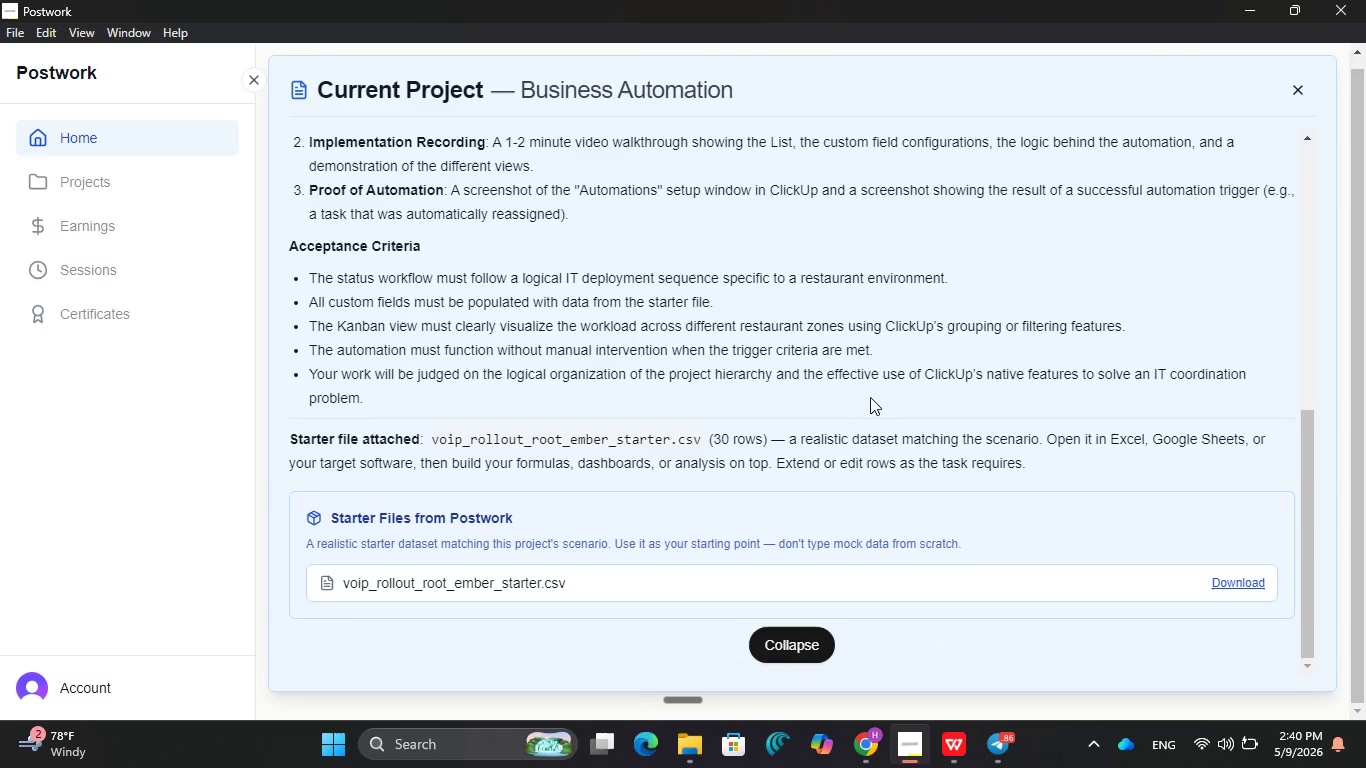 
wait(9.37)
 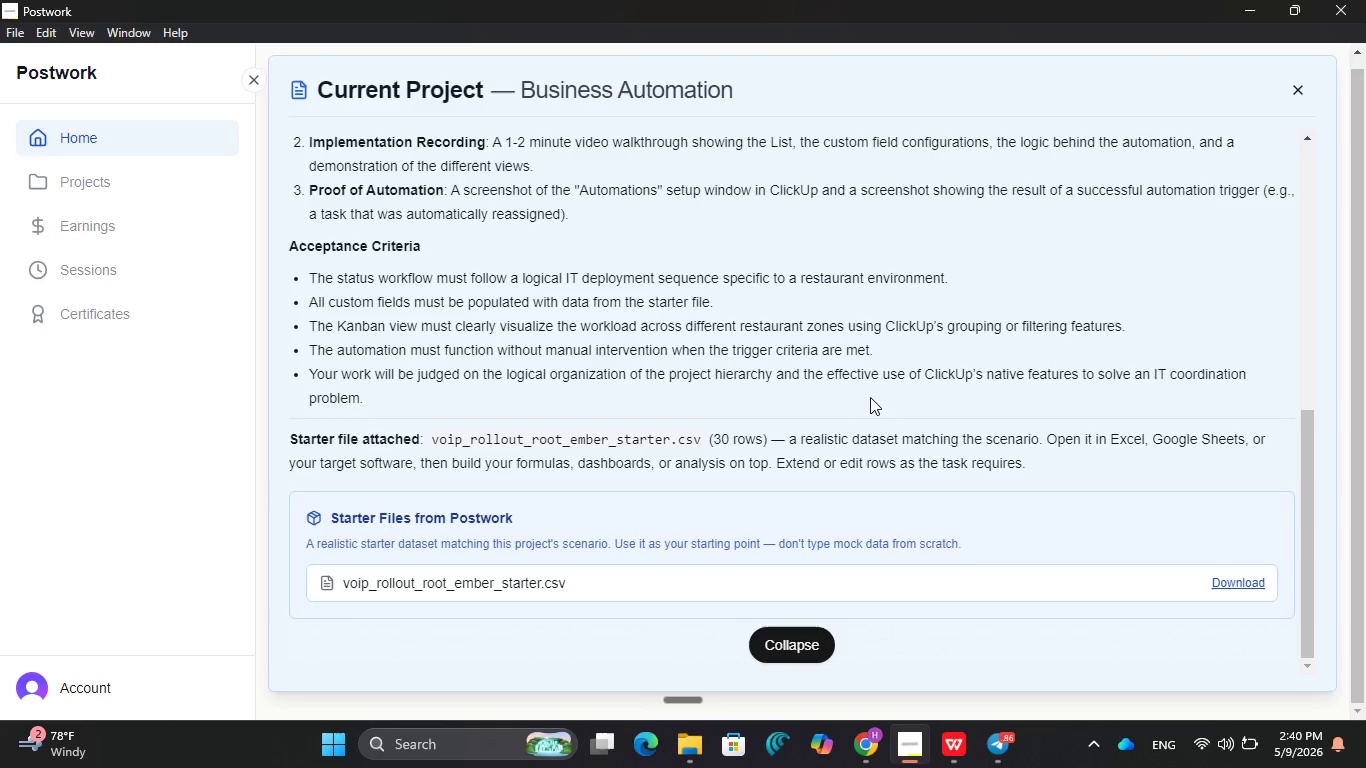 
left_click([871, 726])
 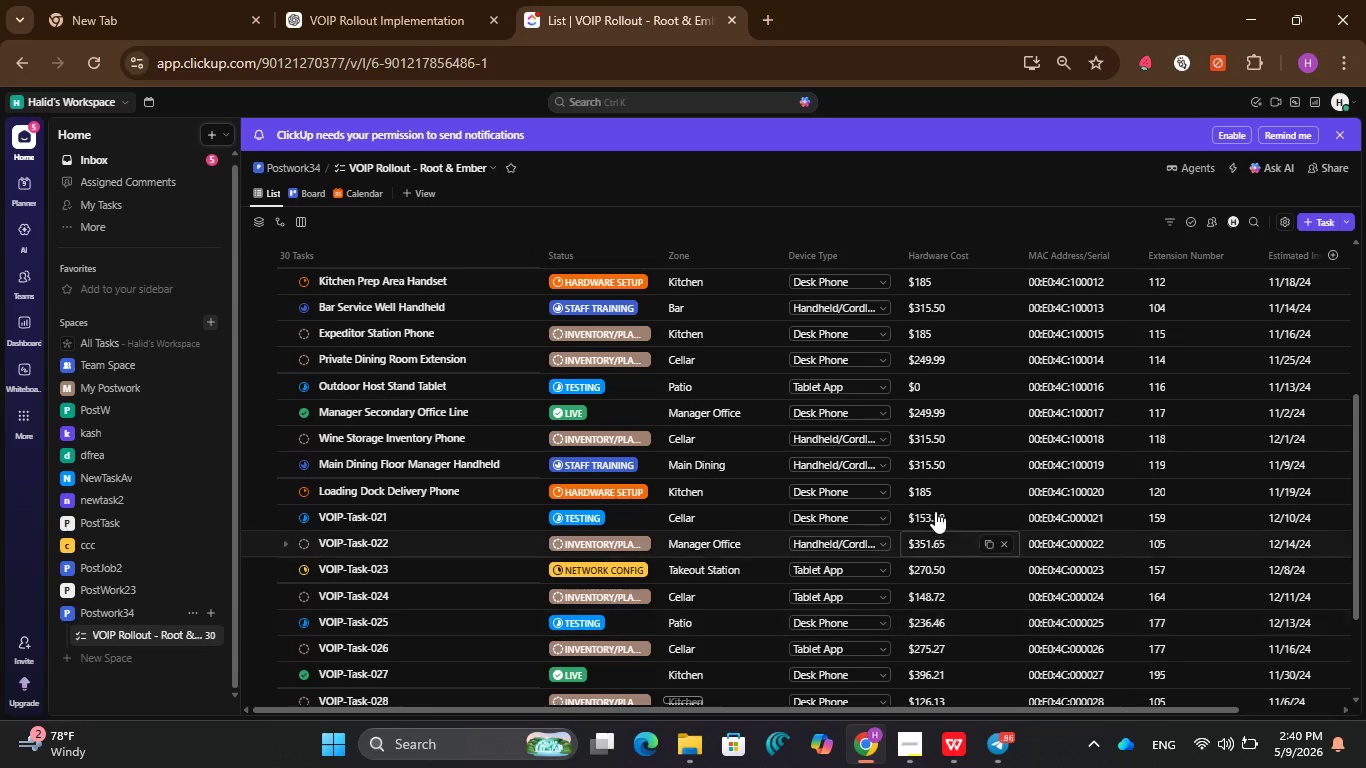 
scroll: coordinate [935, 511], scroll_direction: down, amount: 3.0
 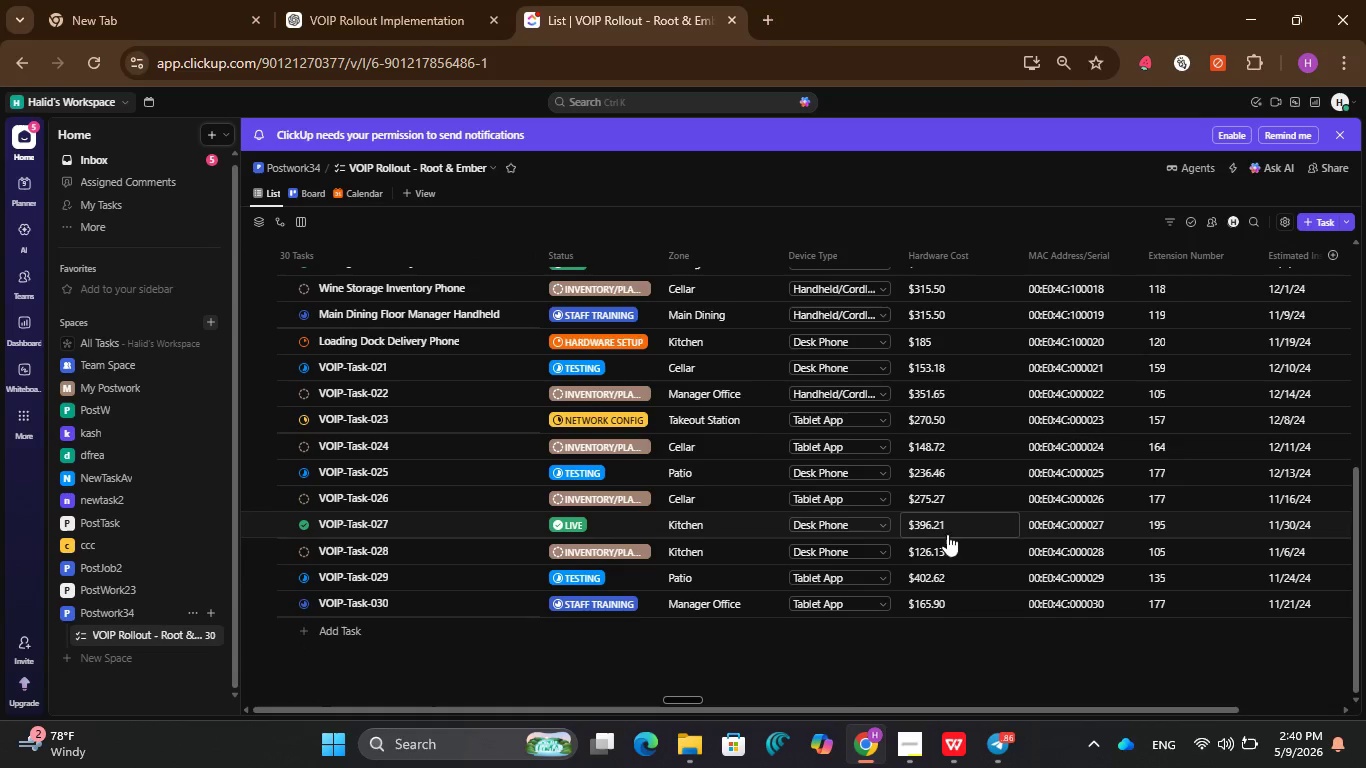 
scroll: coordinate [959, 547], scroll_direction: up, amount: 7.0
 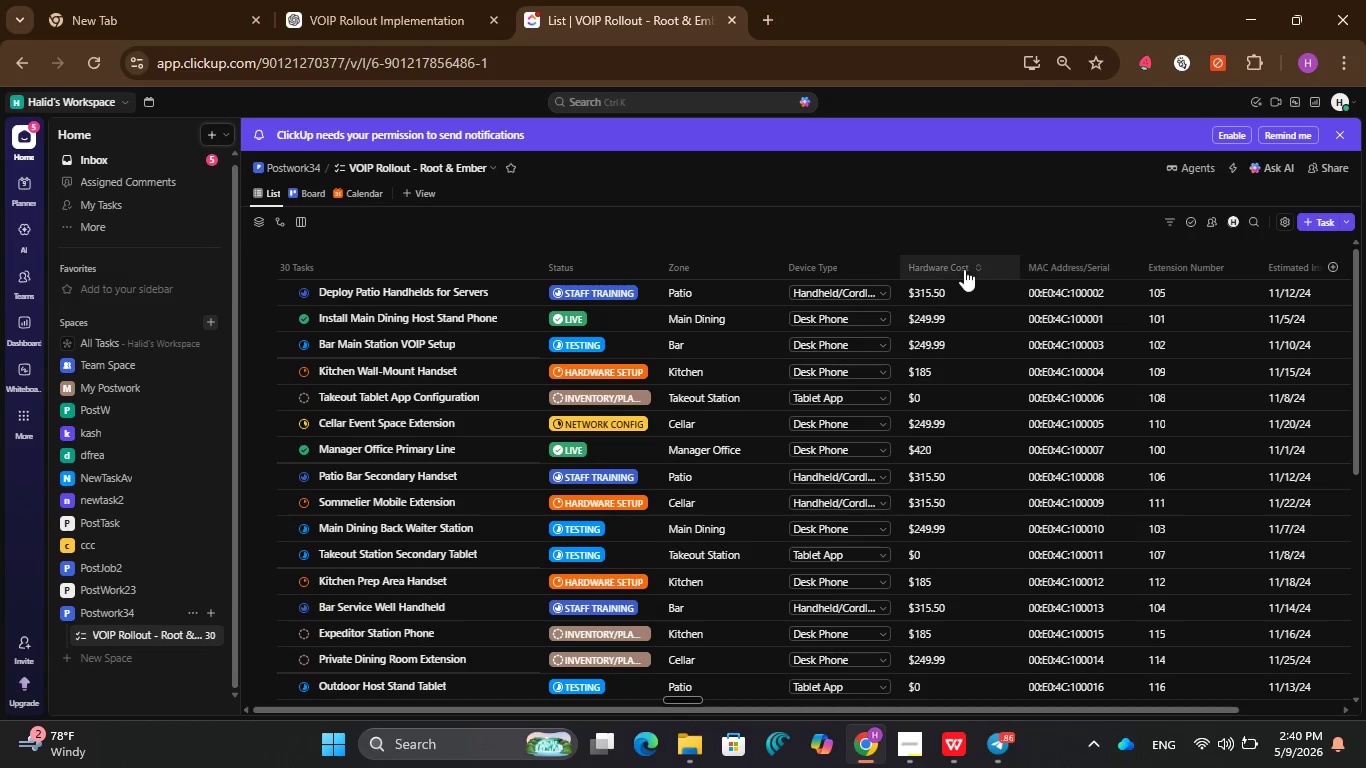 
left_click([698, 272])
 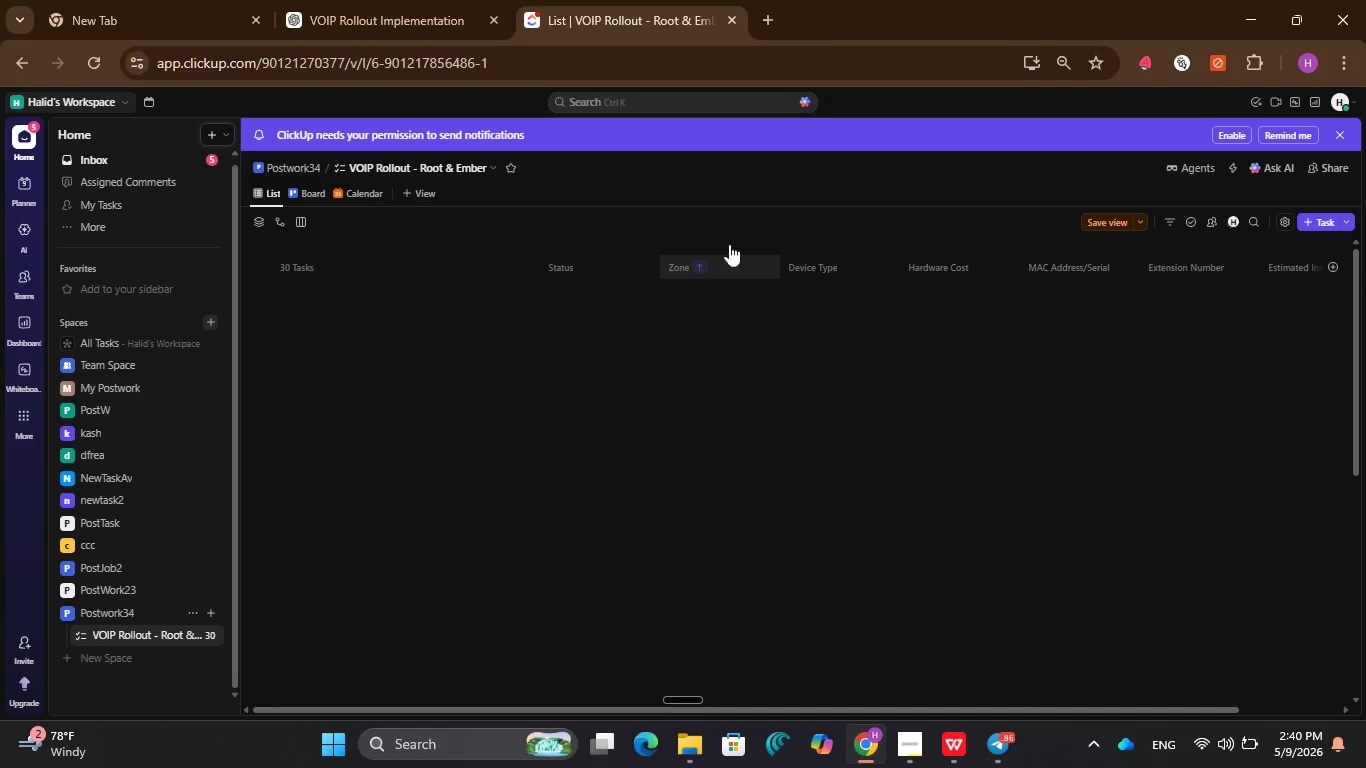 
left_click([716, 268])
 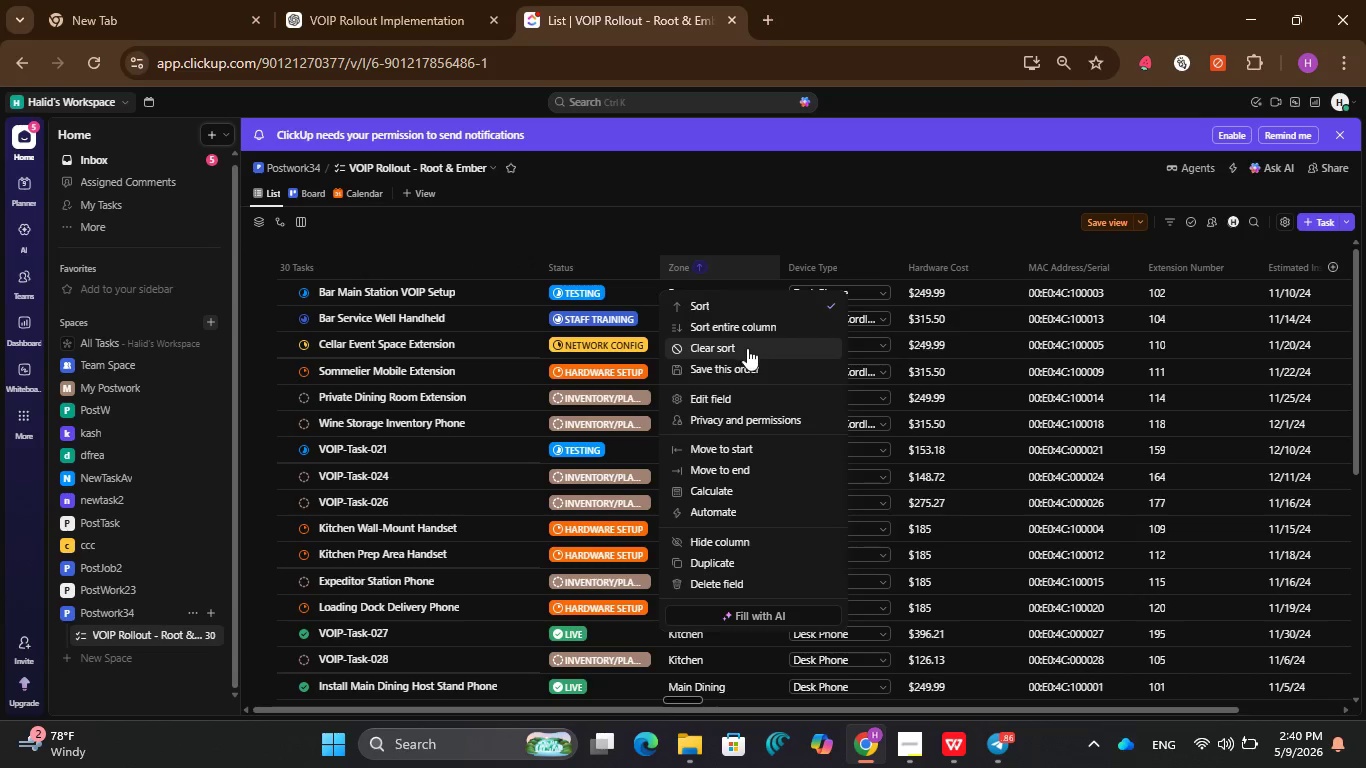 
mouse_move([757, 355])
 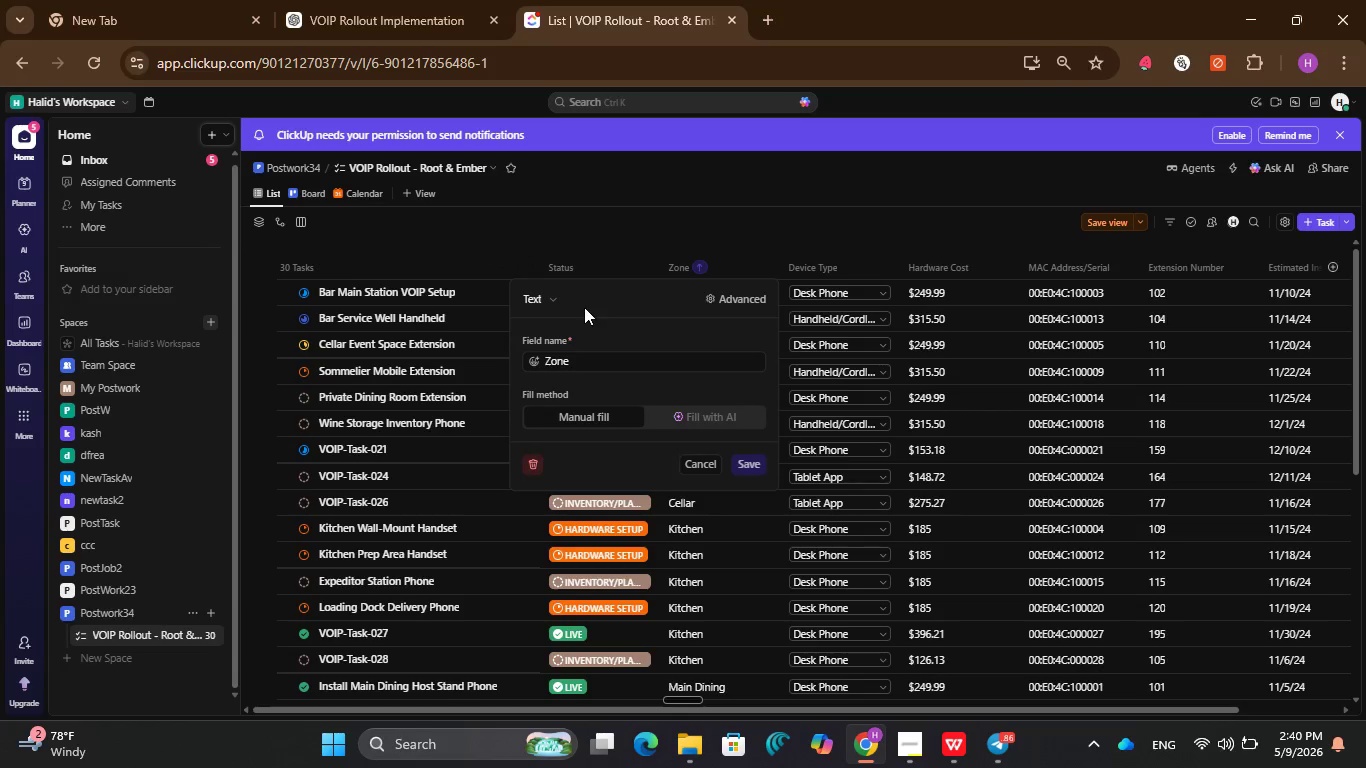 
left_click([556, 305])
 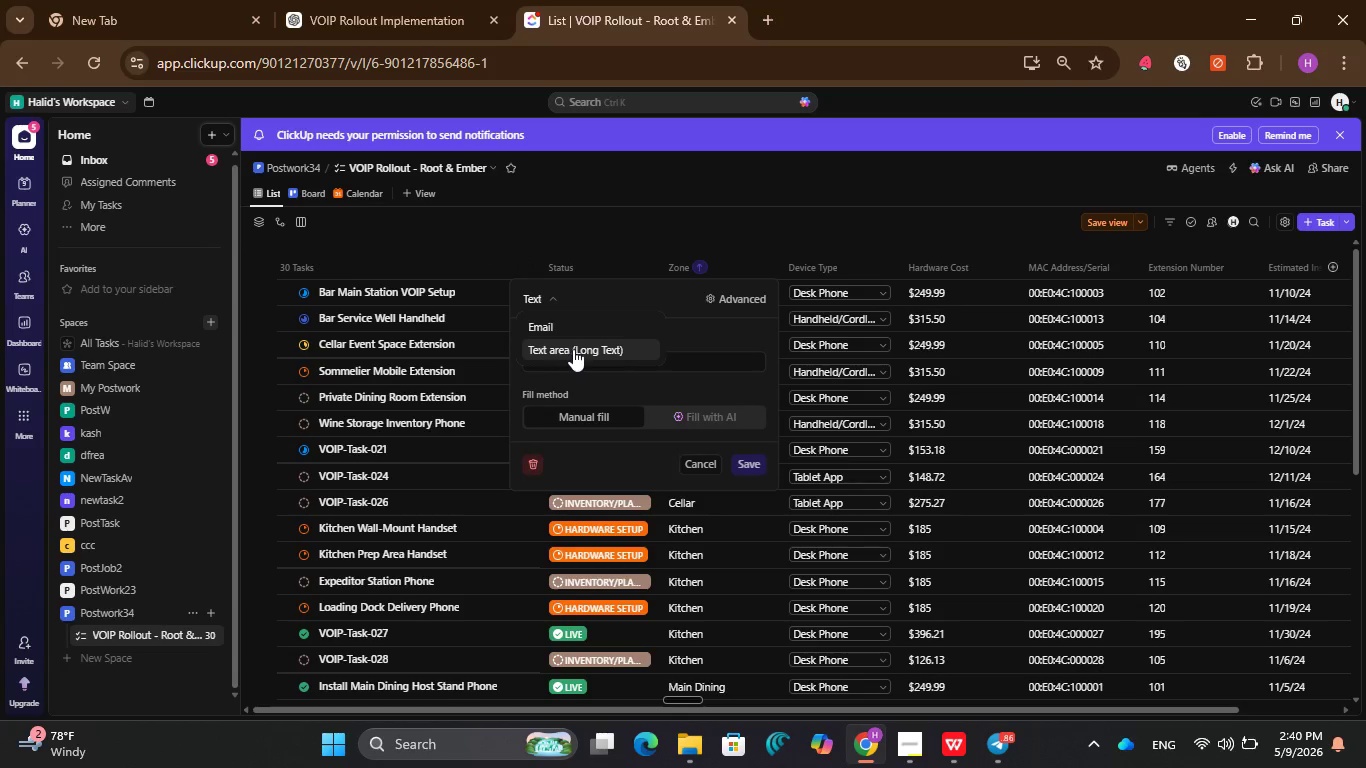 
left_click([720, 340])
 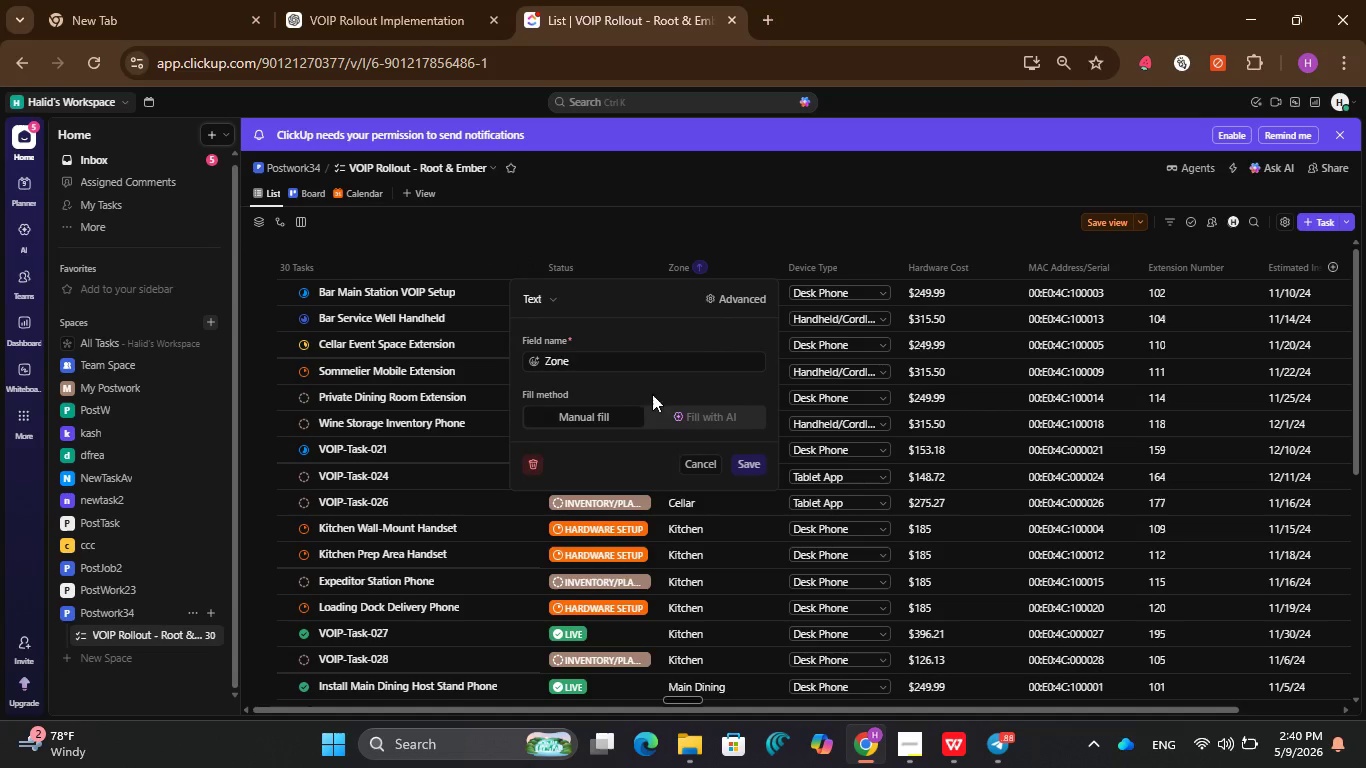 
left_click([533, 461])
 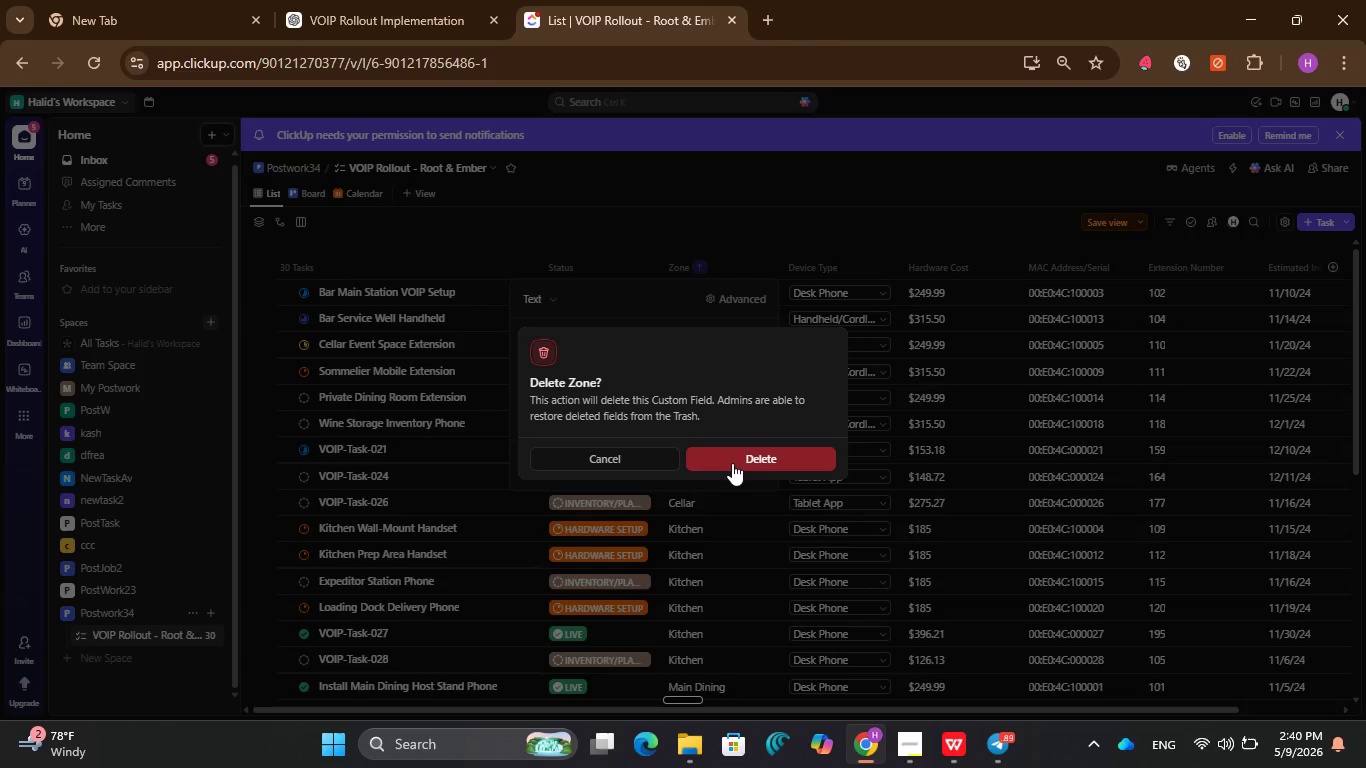 
wait(11.81)
 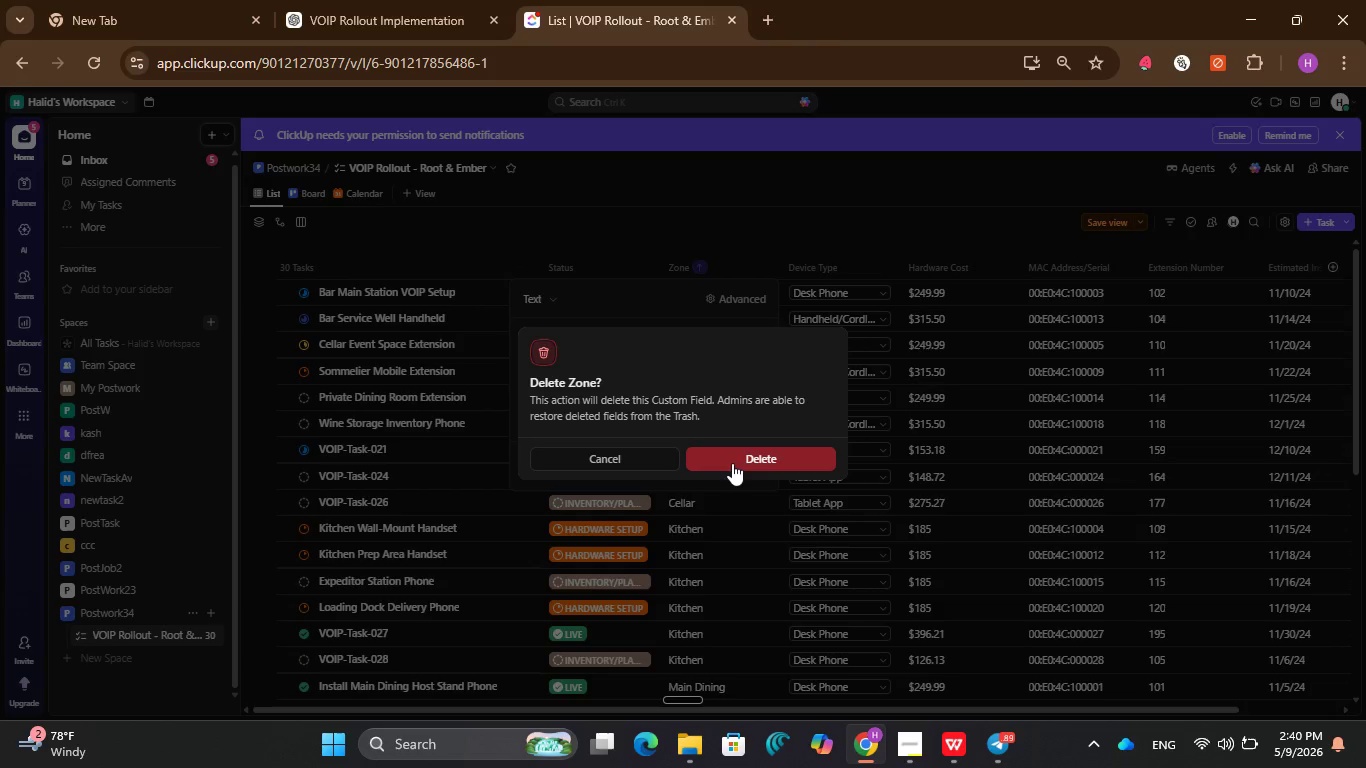 
scroll: coordinate [1020, 482], scroll_direction: down, amount: 3.0
 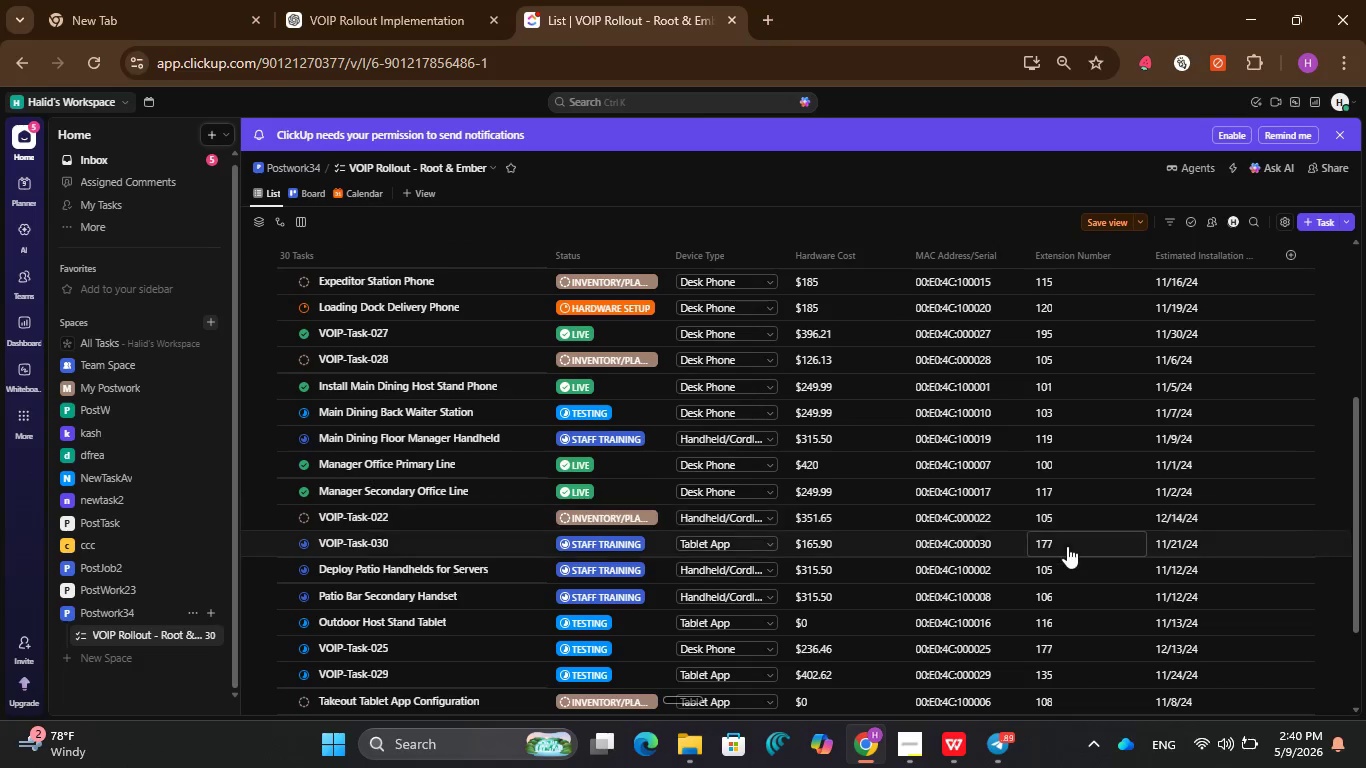 
scroll: coordinate [1075, 546], scroll_direction: up, amount: 6.0
 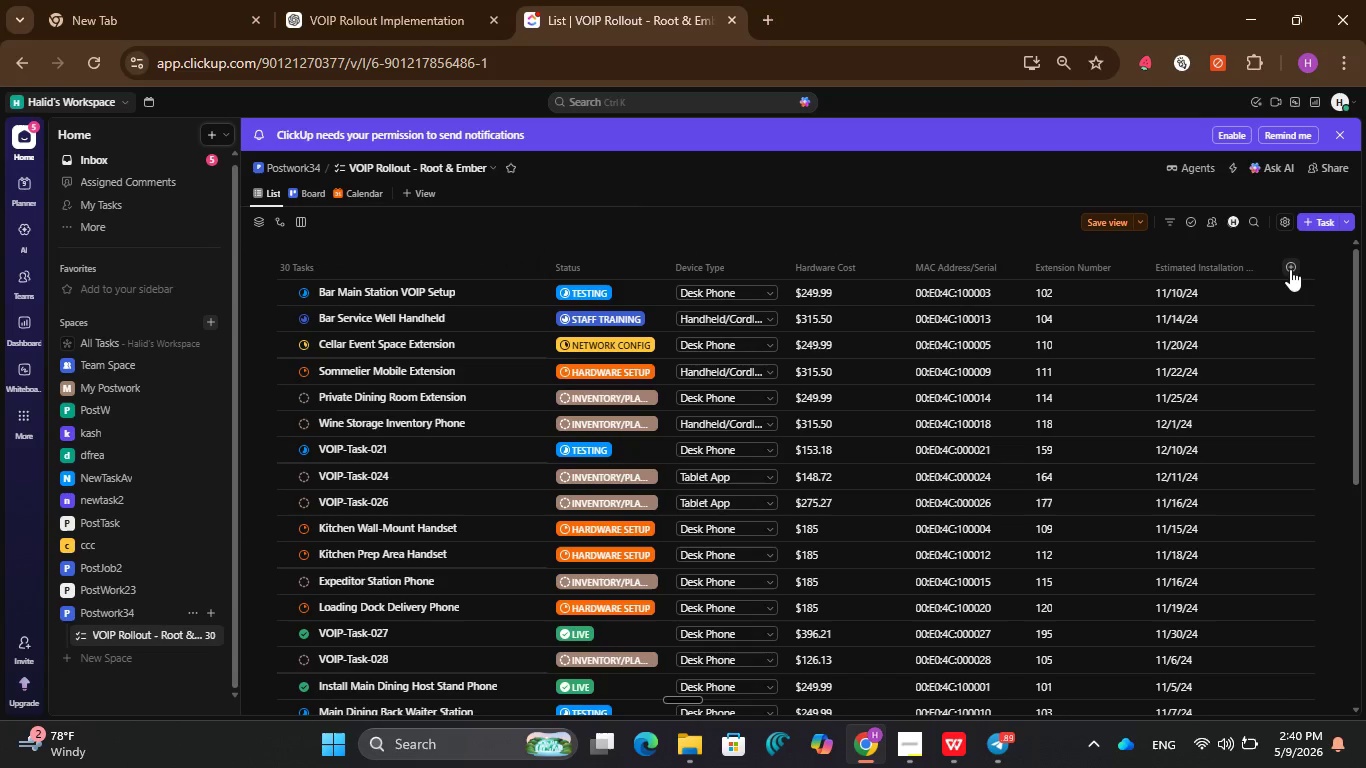 
left_click([1290, 269])
 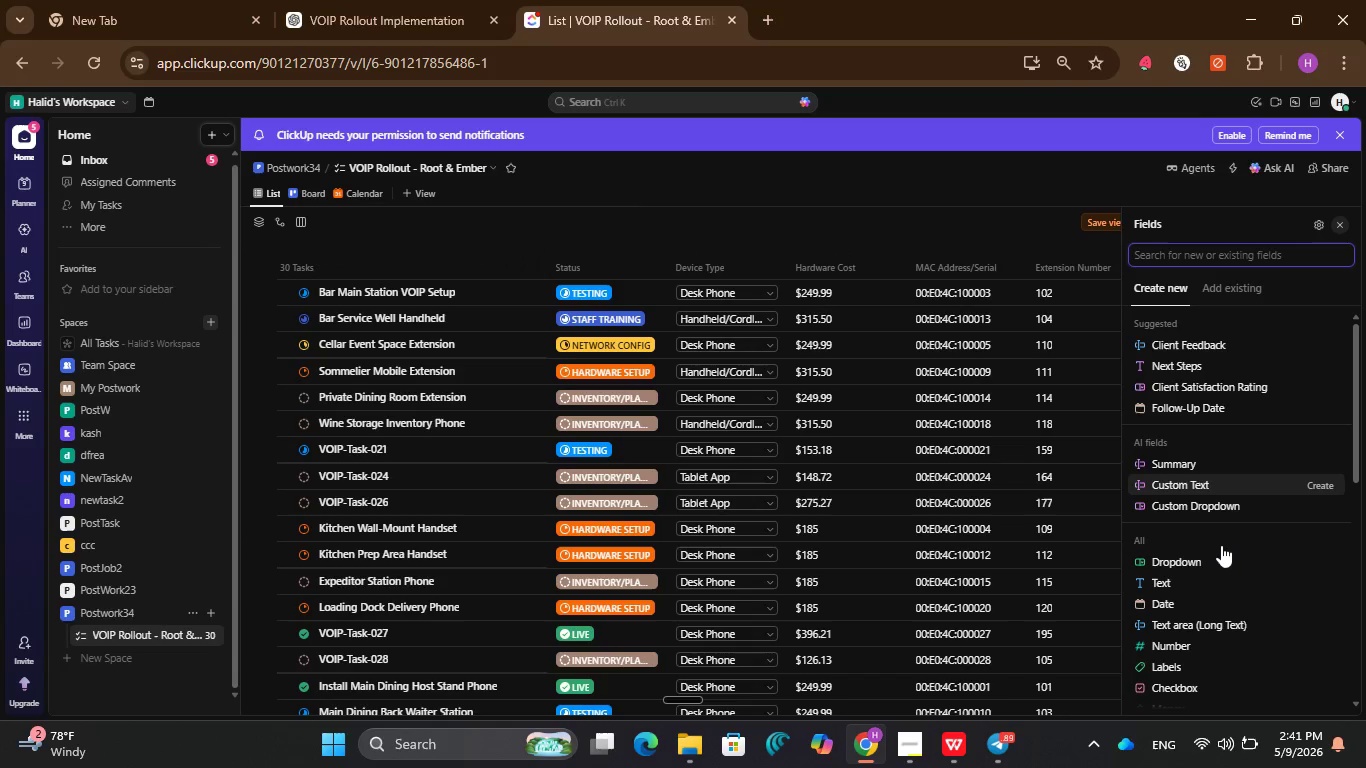 
left_click([1212, 559])
 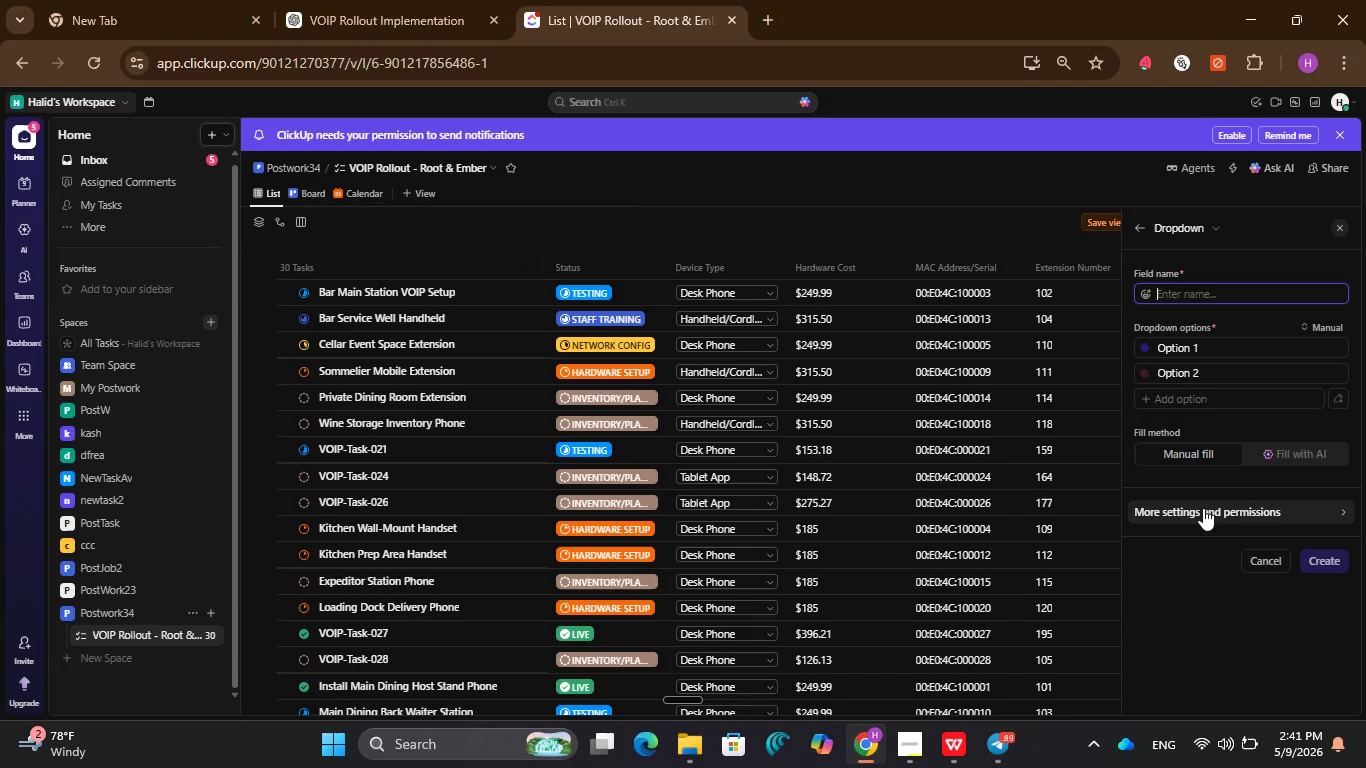 
wait(8.81)
 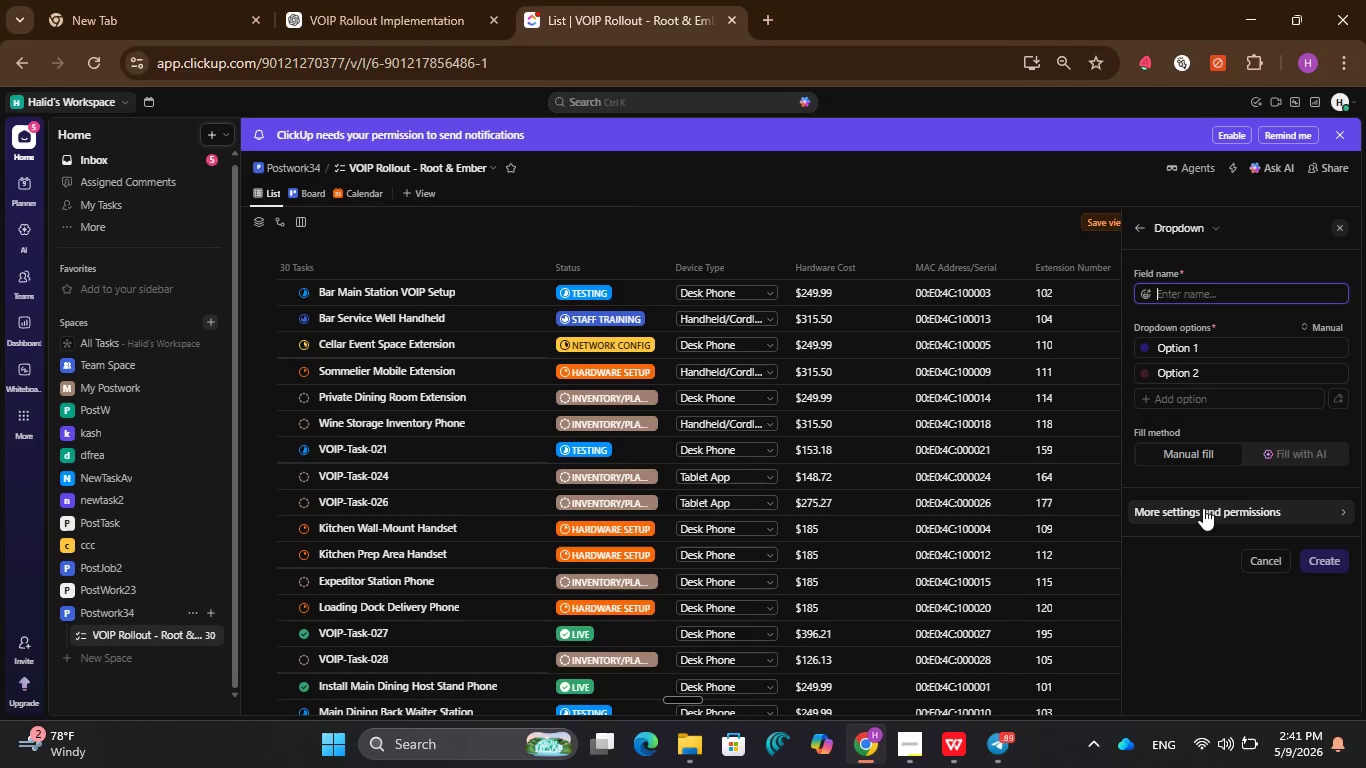 
type(z)
key(Backspace)
type(Zone)
 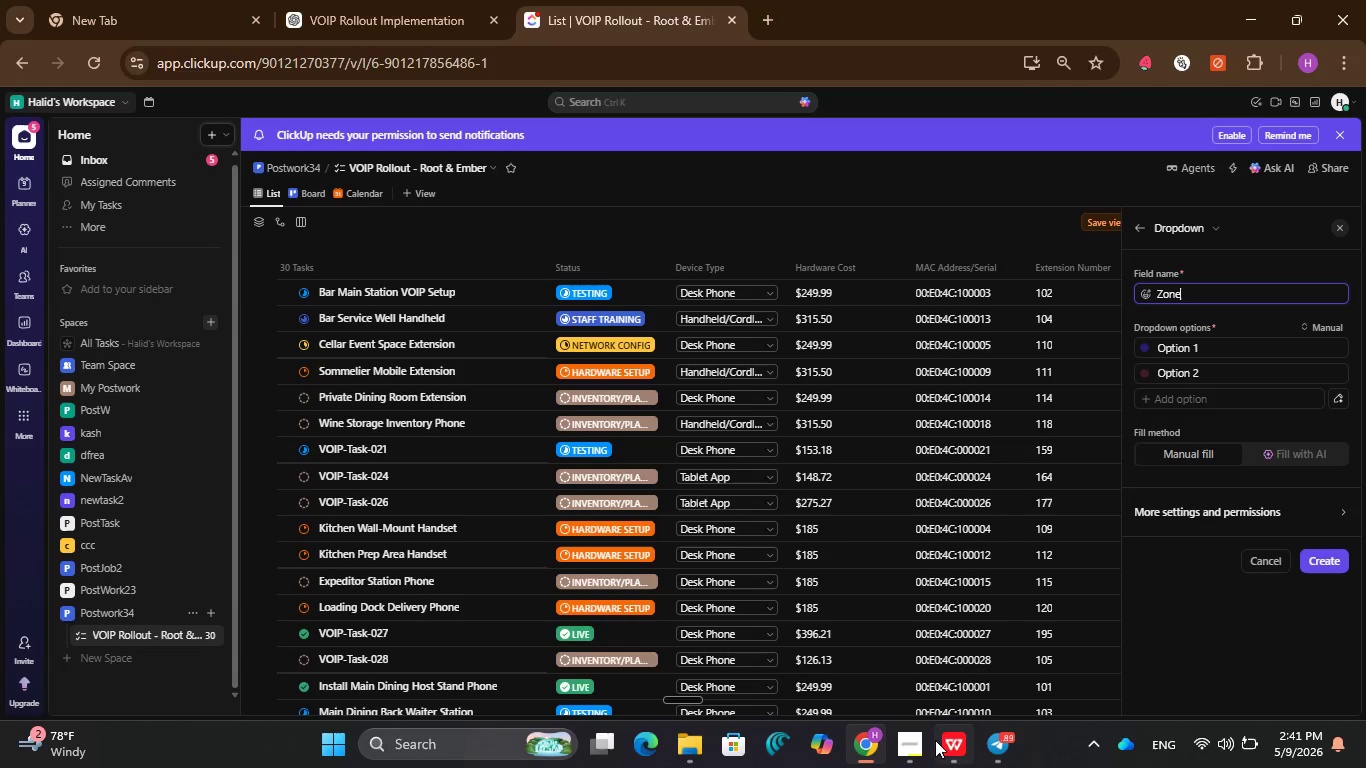 
left_click([933, 740])
 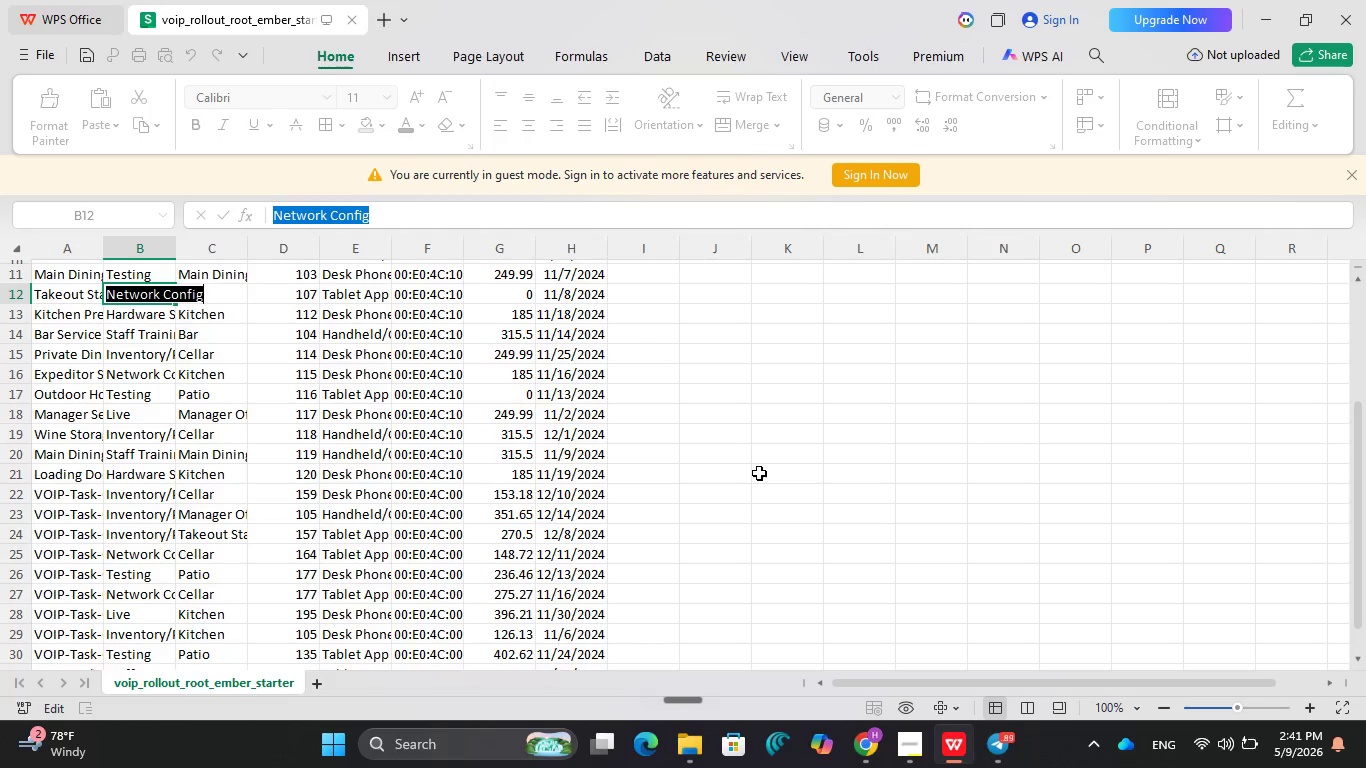 
wait(8.52)
 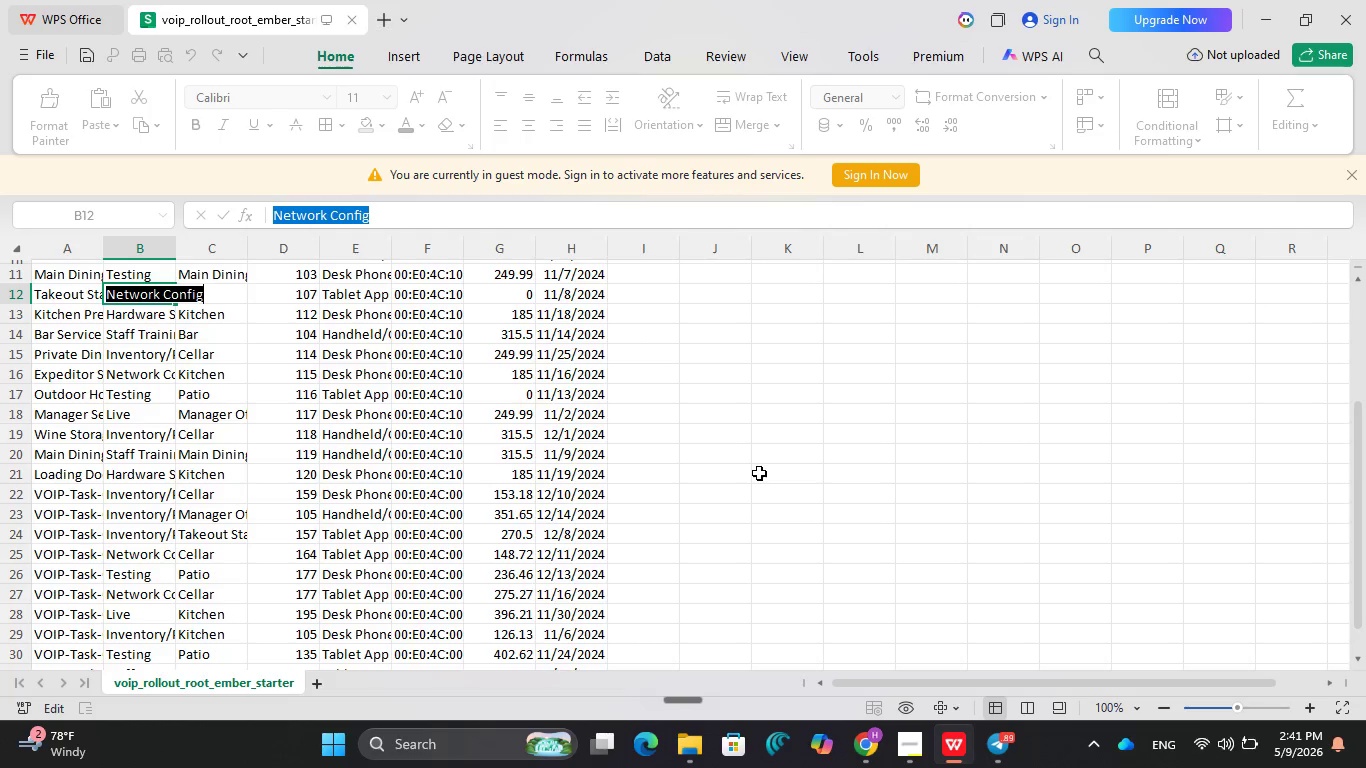 
left_click([989, 582])
 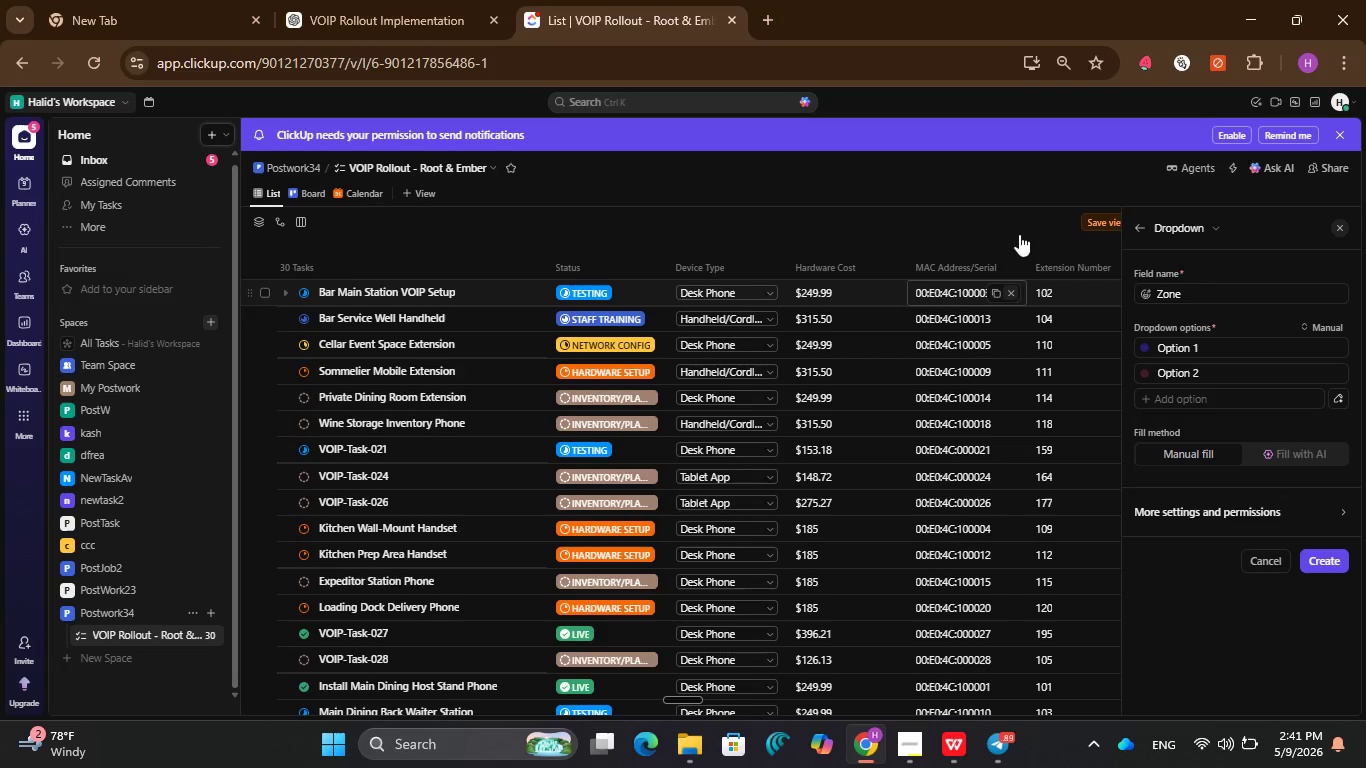 
left_click_drag(start_coordinate=[1020, 225], to_coordinate=[1020, 200])
 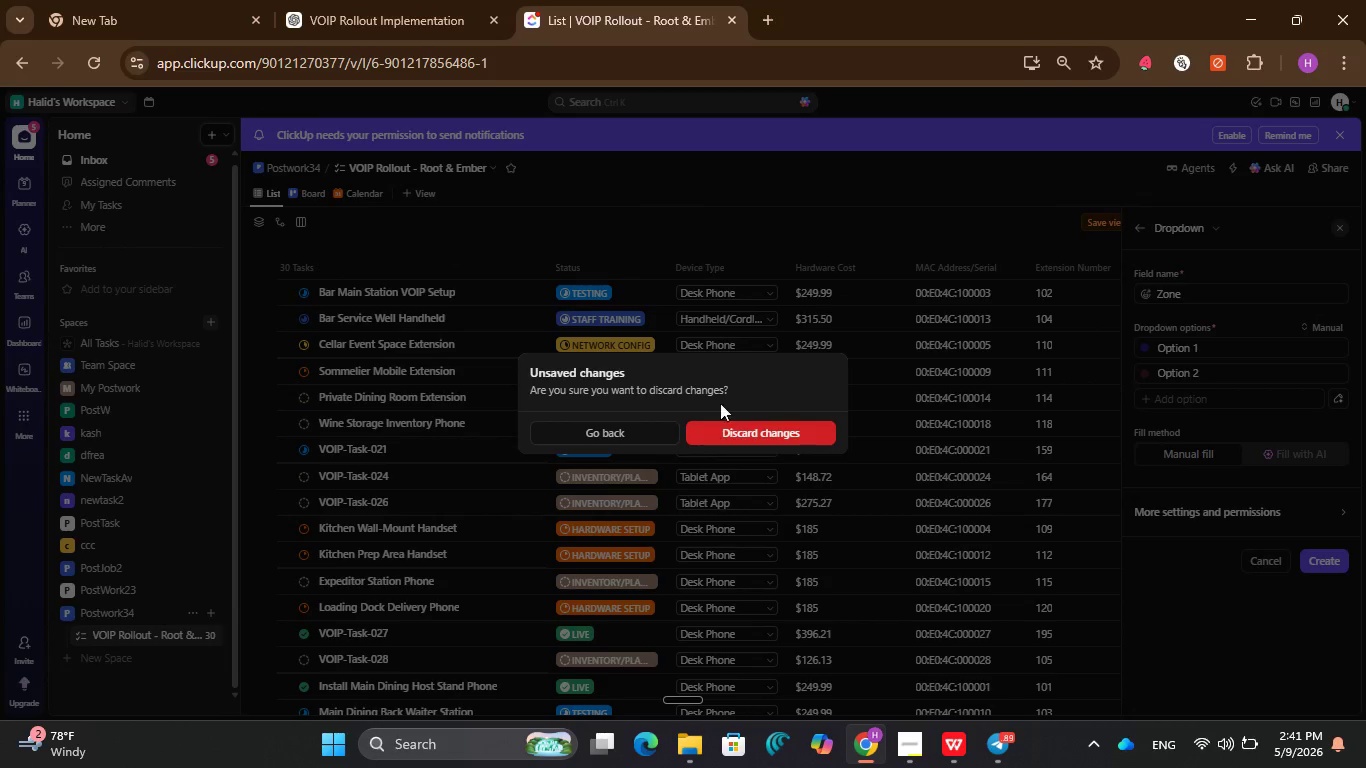 
left_click([733, 430])
 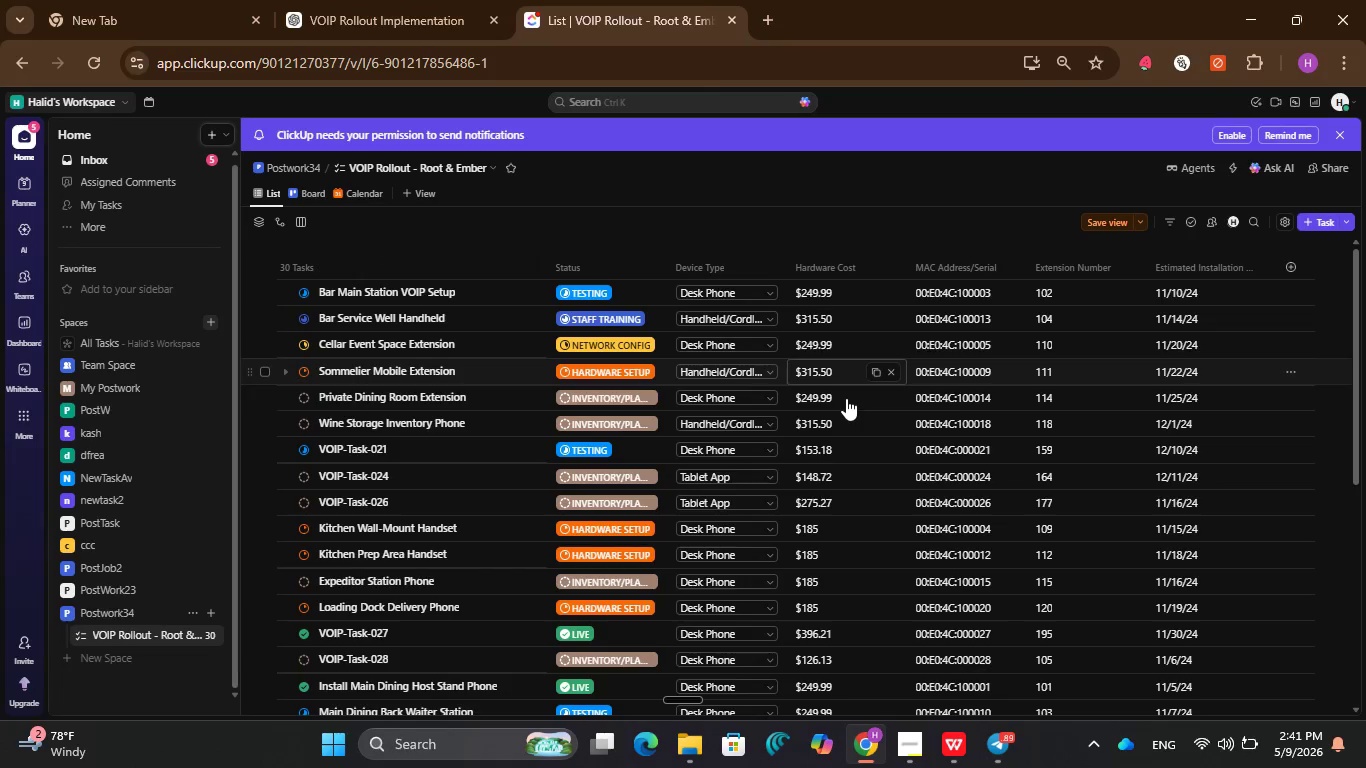 
scroll: coordinate [852, 407], scroll_direction: up, amount: 3.0
 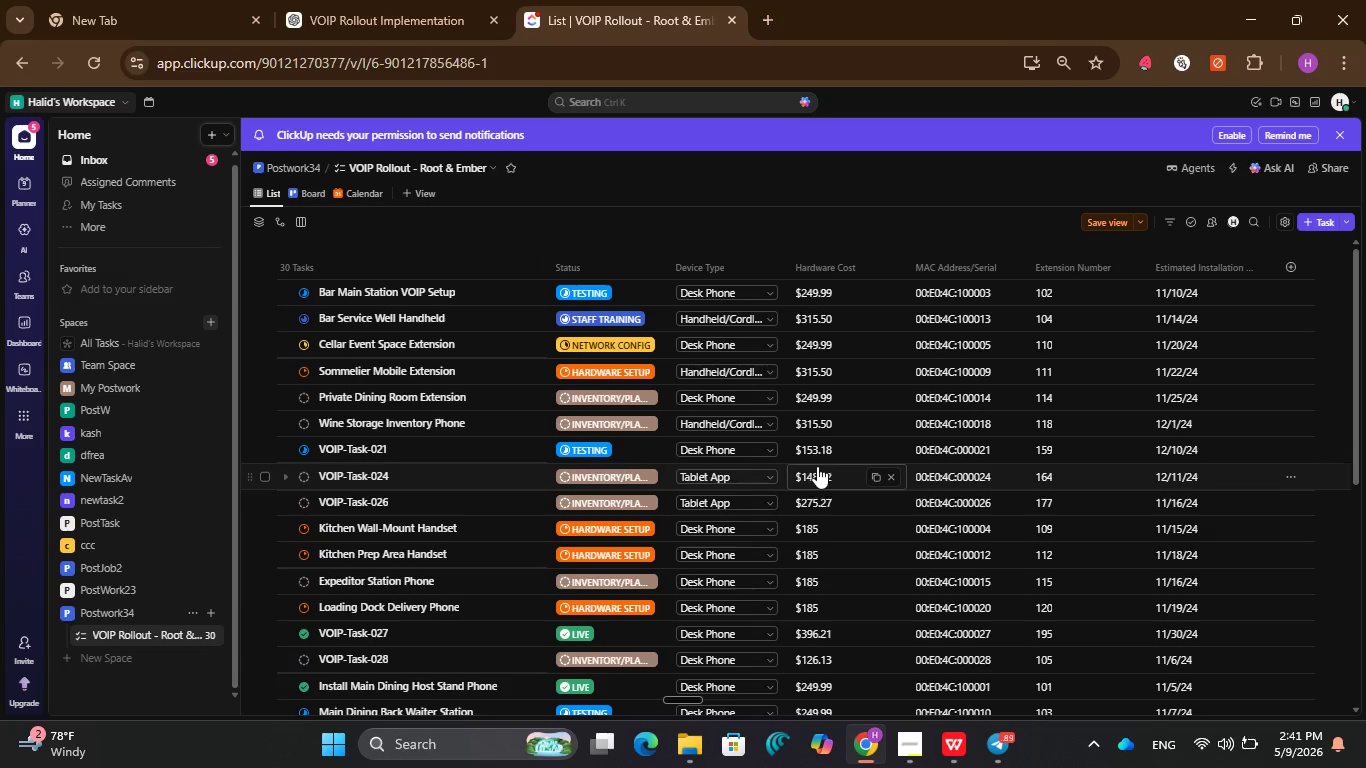 
scroll: coordinate [817, 466], scroll_direction: down, amount: 3.0
 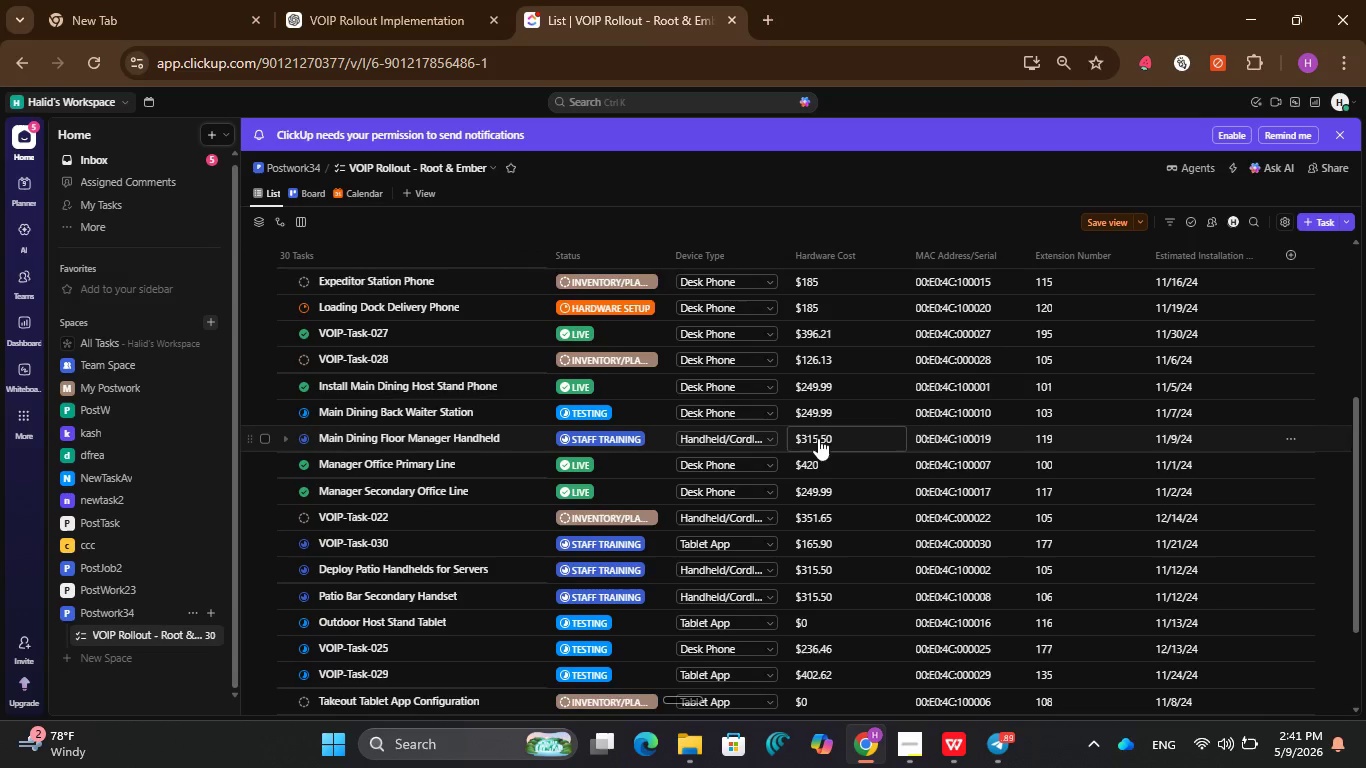 
scroll: coordinate [808, 435], scroll_direction: up, amount: 4.0
 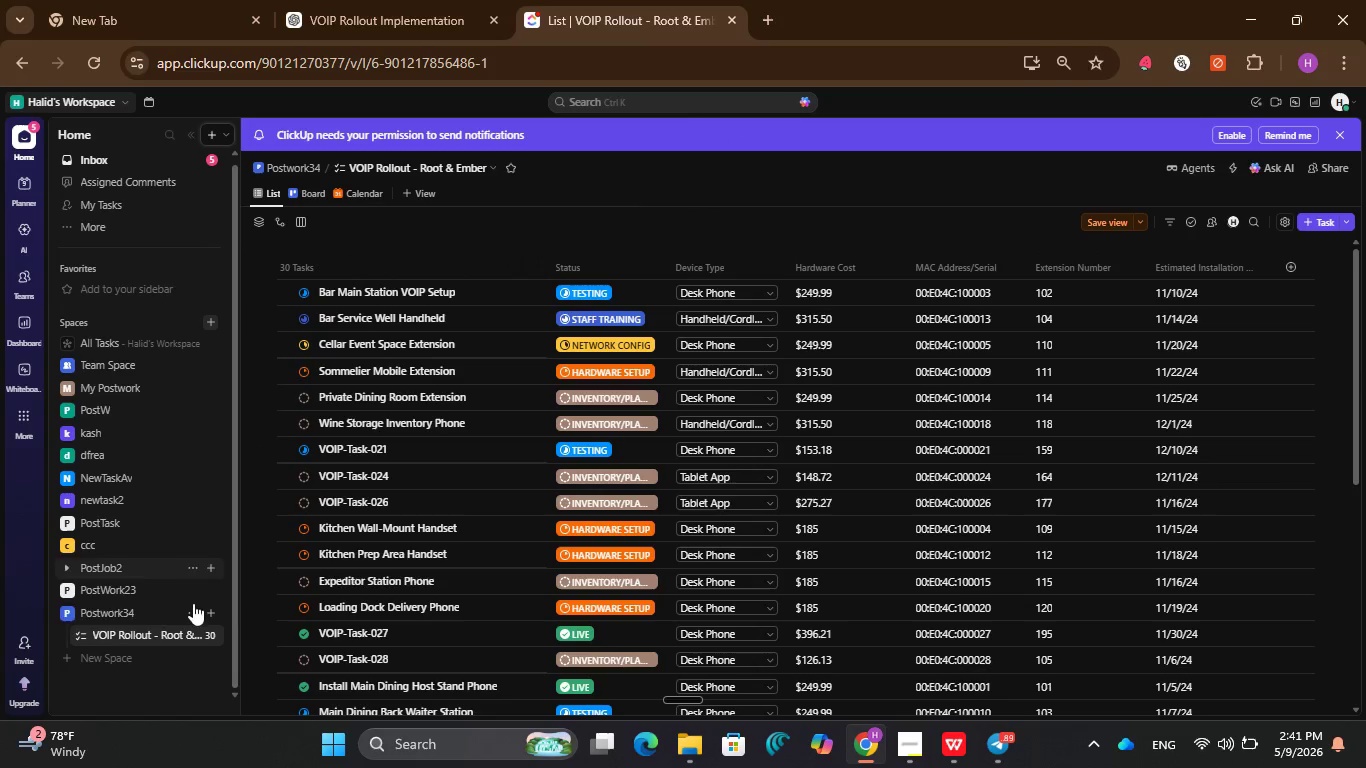 
wait(5.04)
 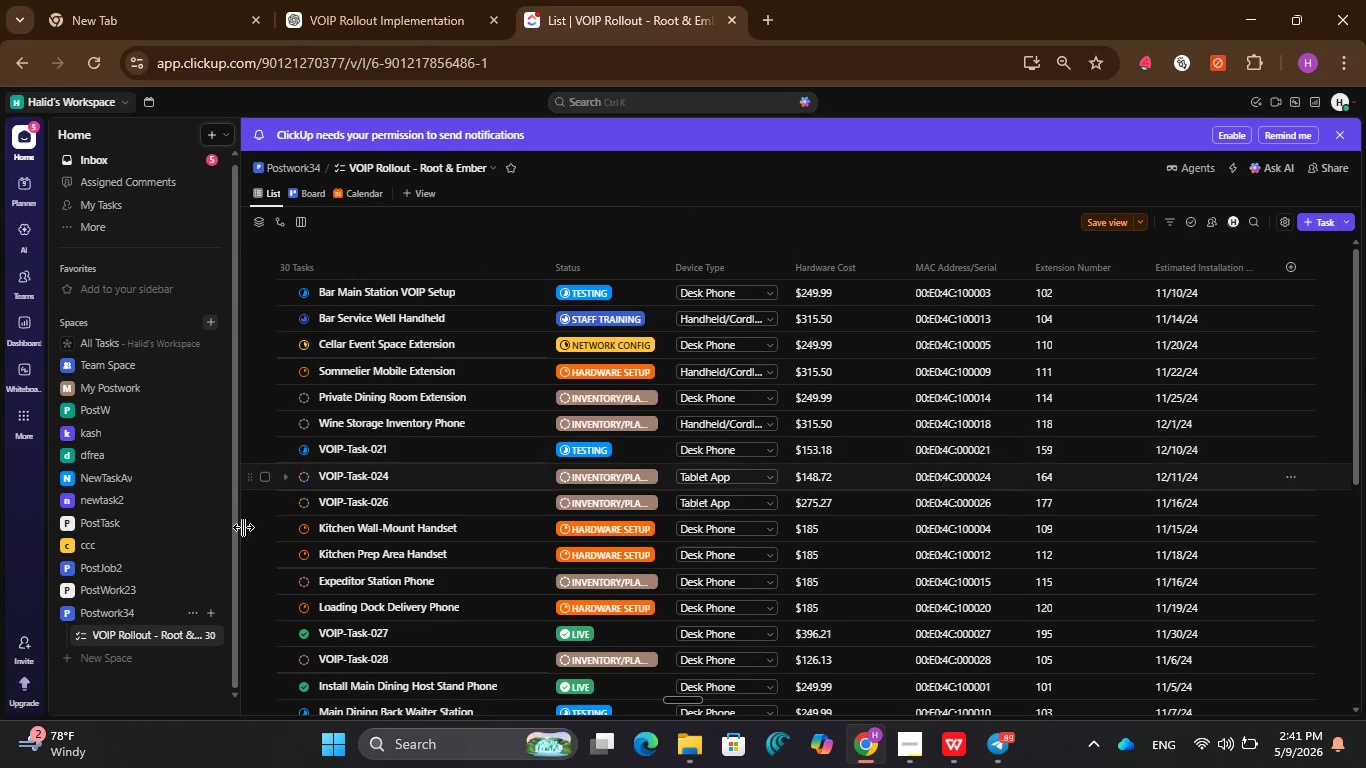 
left_click([195, 637])
 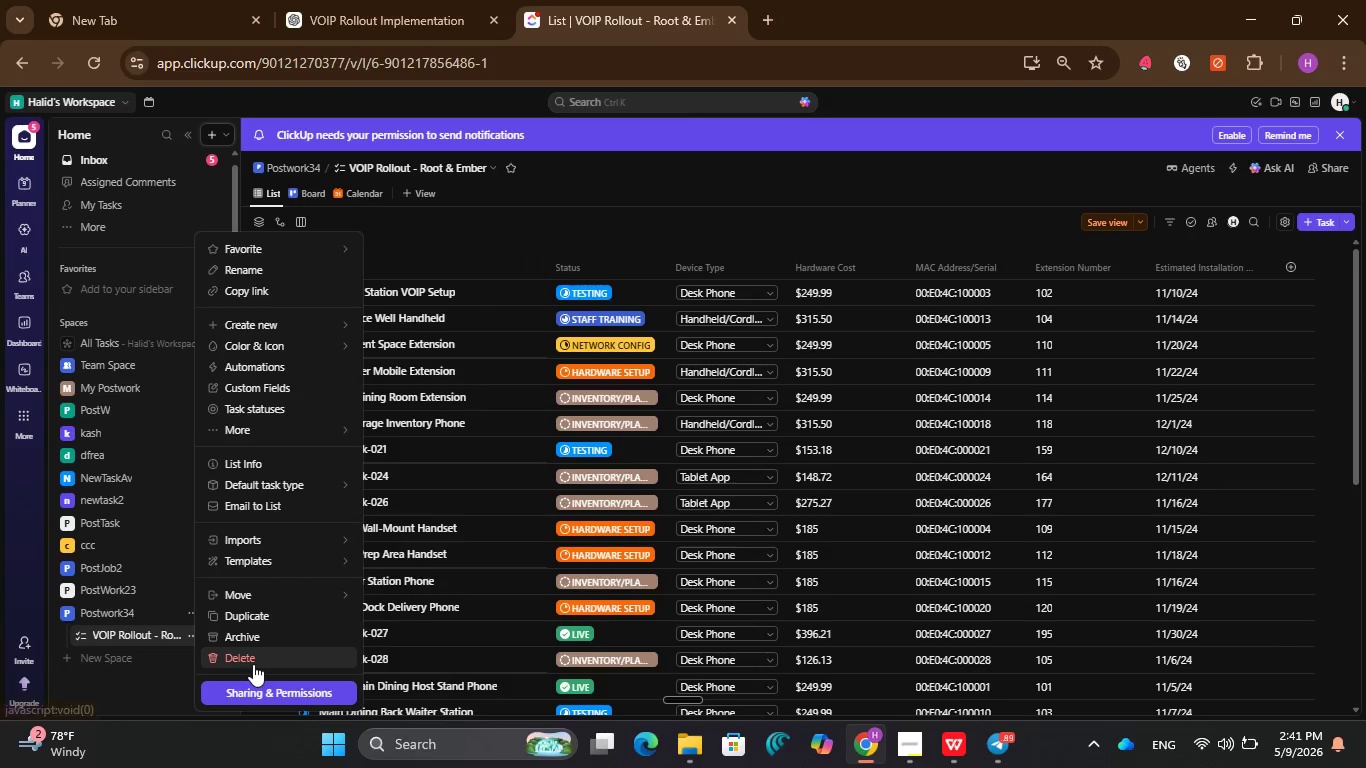 
left_click([250, 661])
 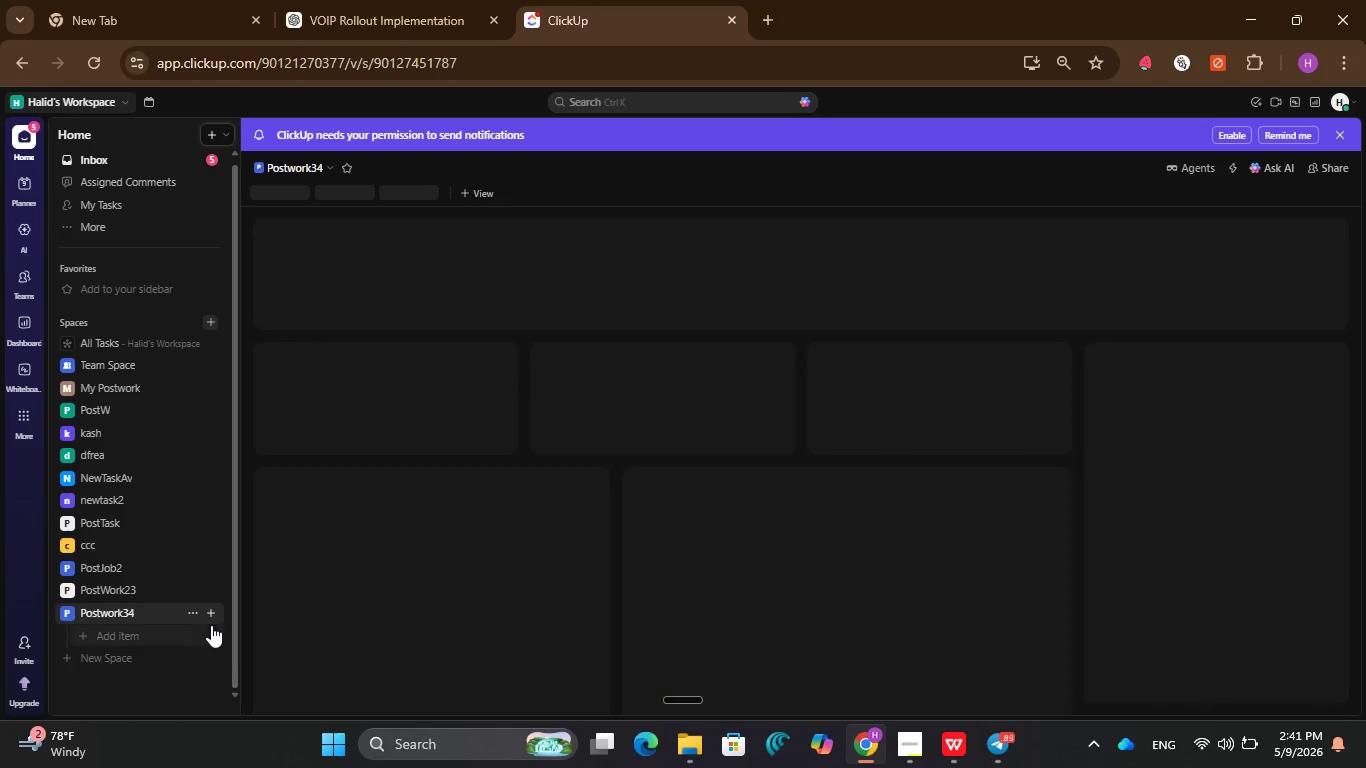 
wait(7.58)
 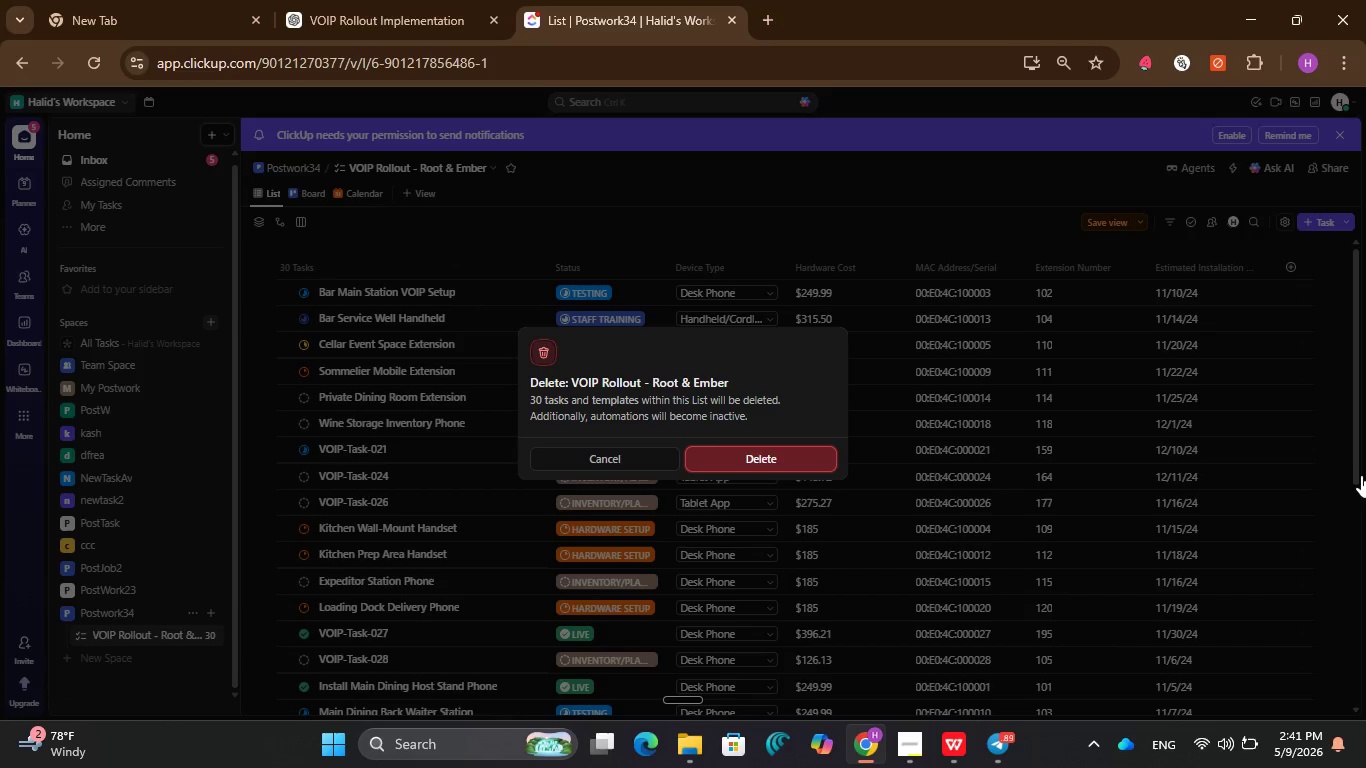 
left_click([206, 616])
 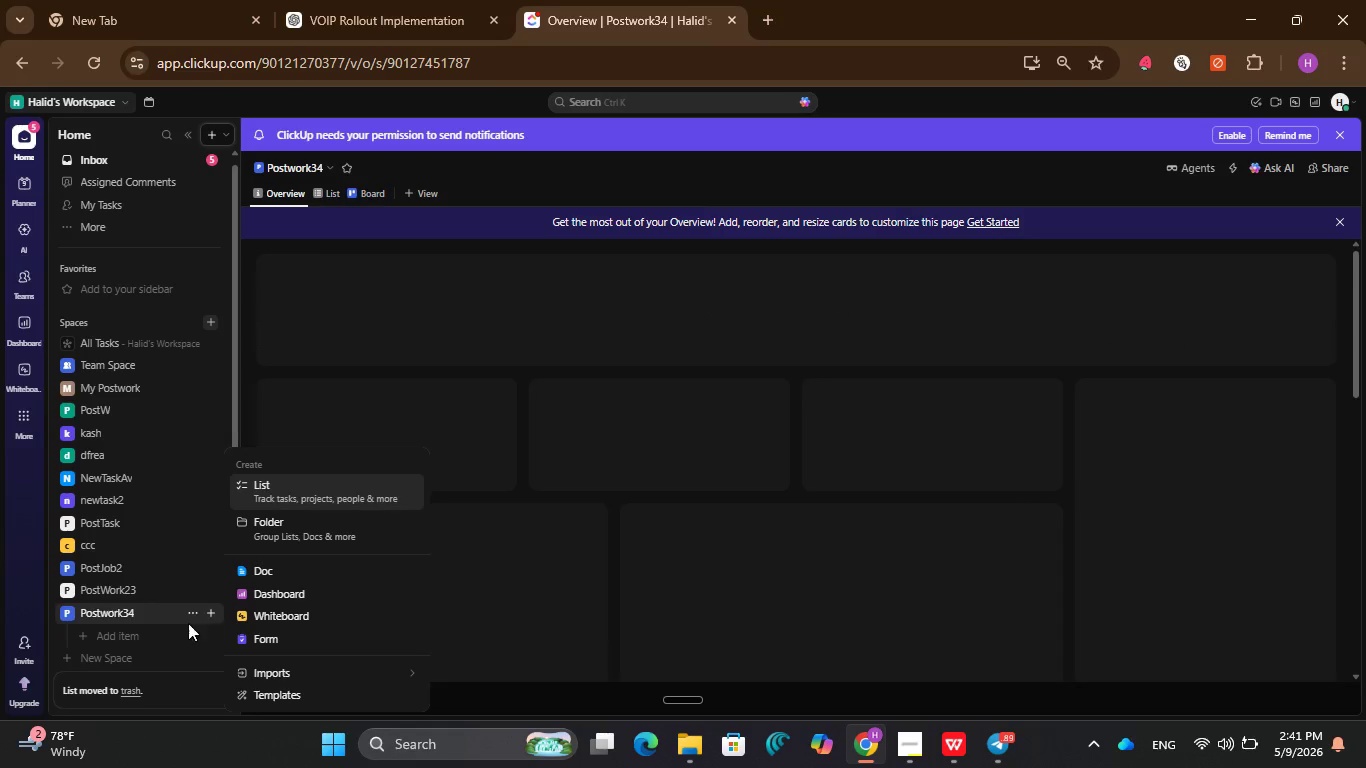 
scroll: coordinate [176, 626], scroll_direction: down, amount: 2.0
 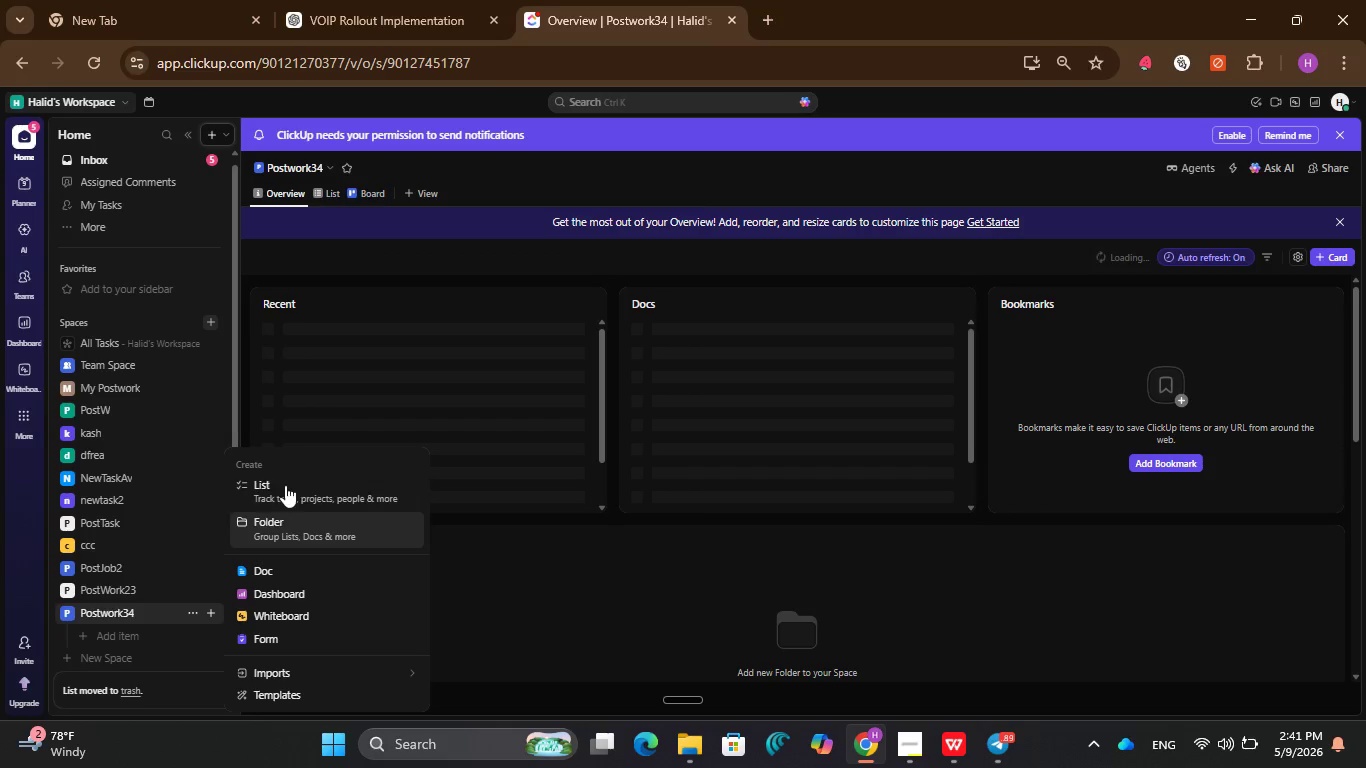 
left_click([285, 485])
 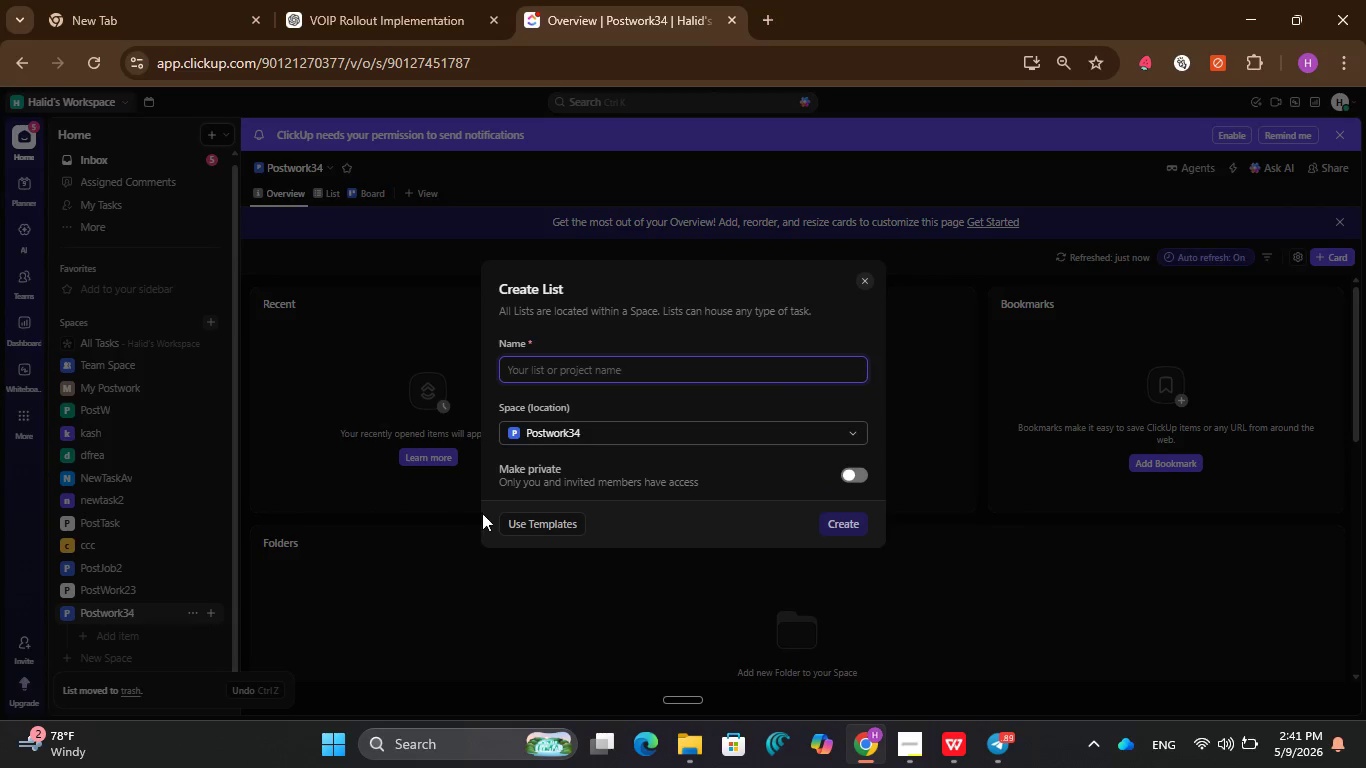 
key(Meta+V)
 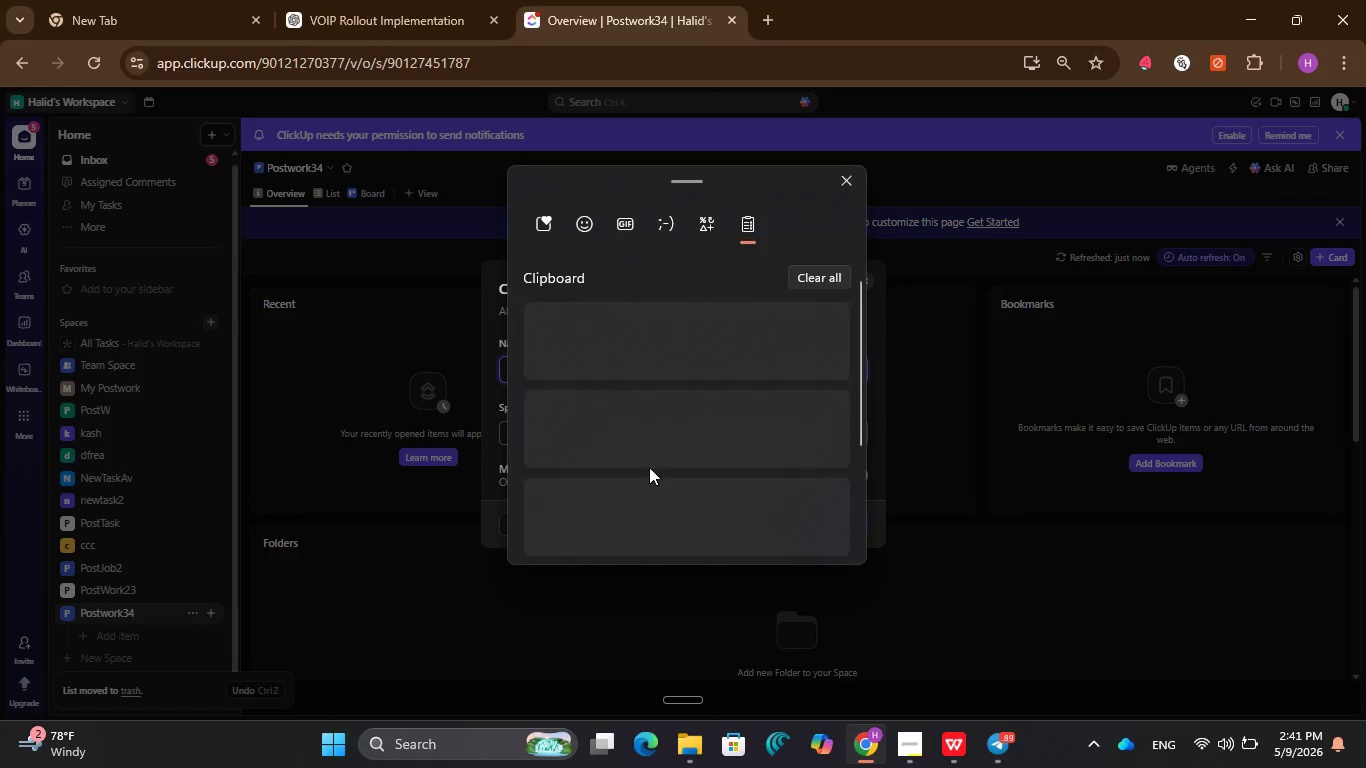 
mouse_move([650, 463])
 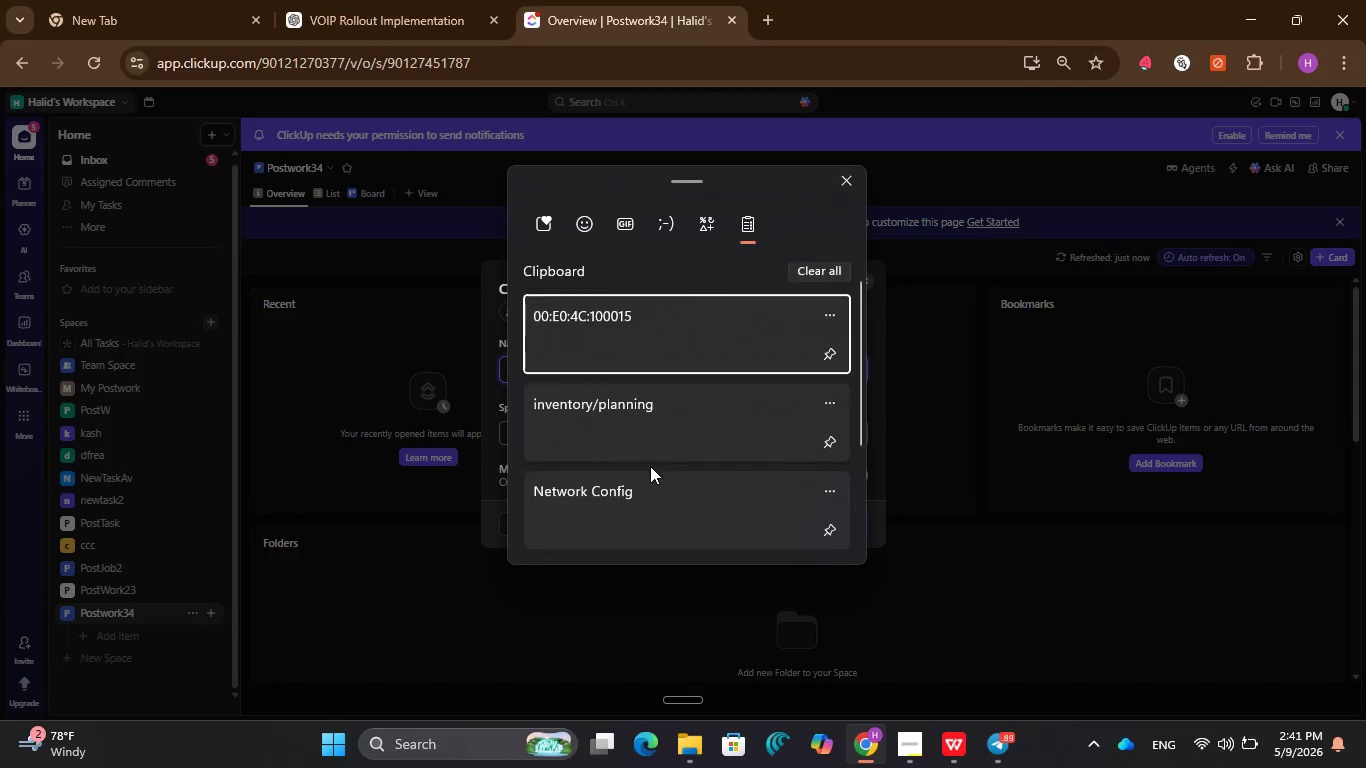 
scroll: coordinate [645, 477], scroll_direction: down, amount: 4.0
 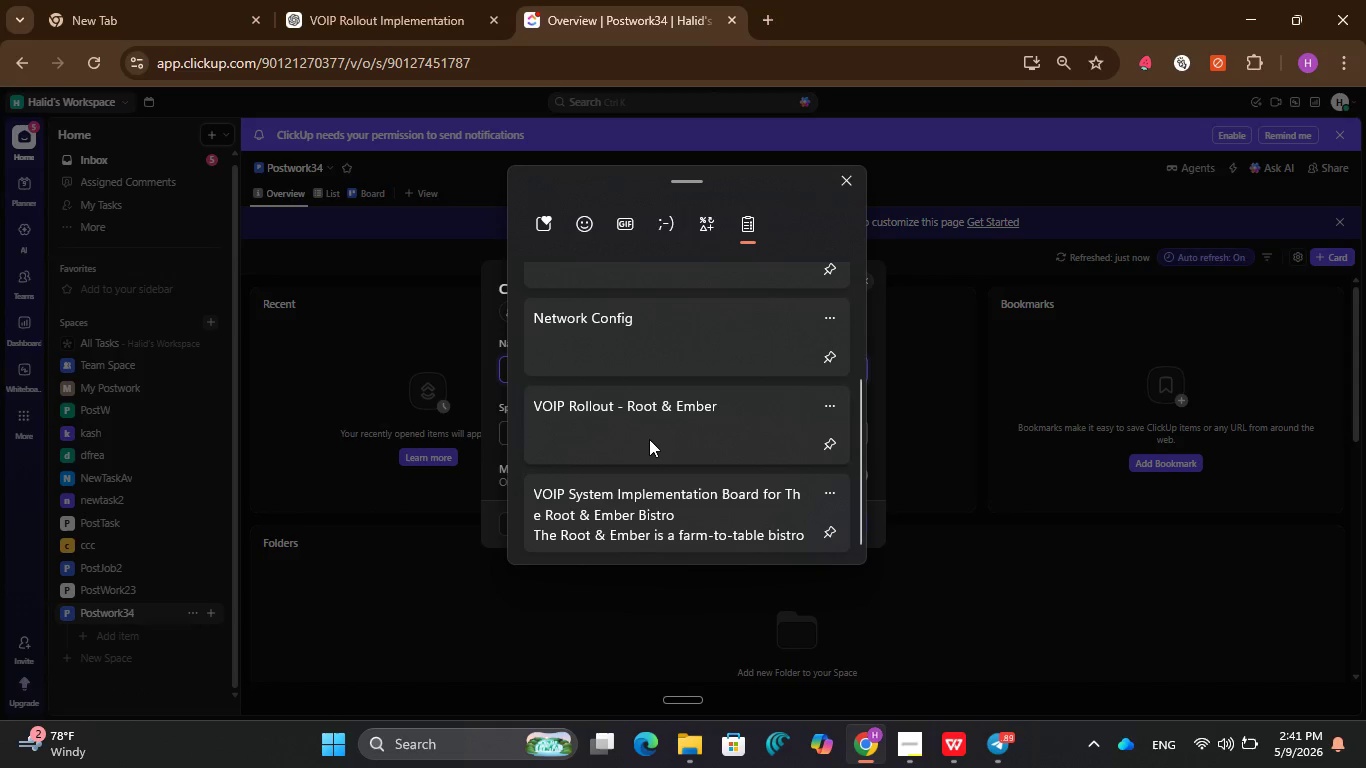 
key(Control+ControlLeft)
 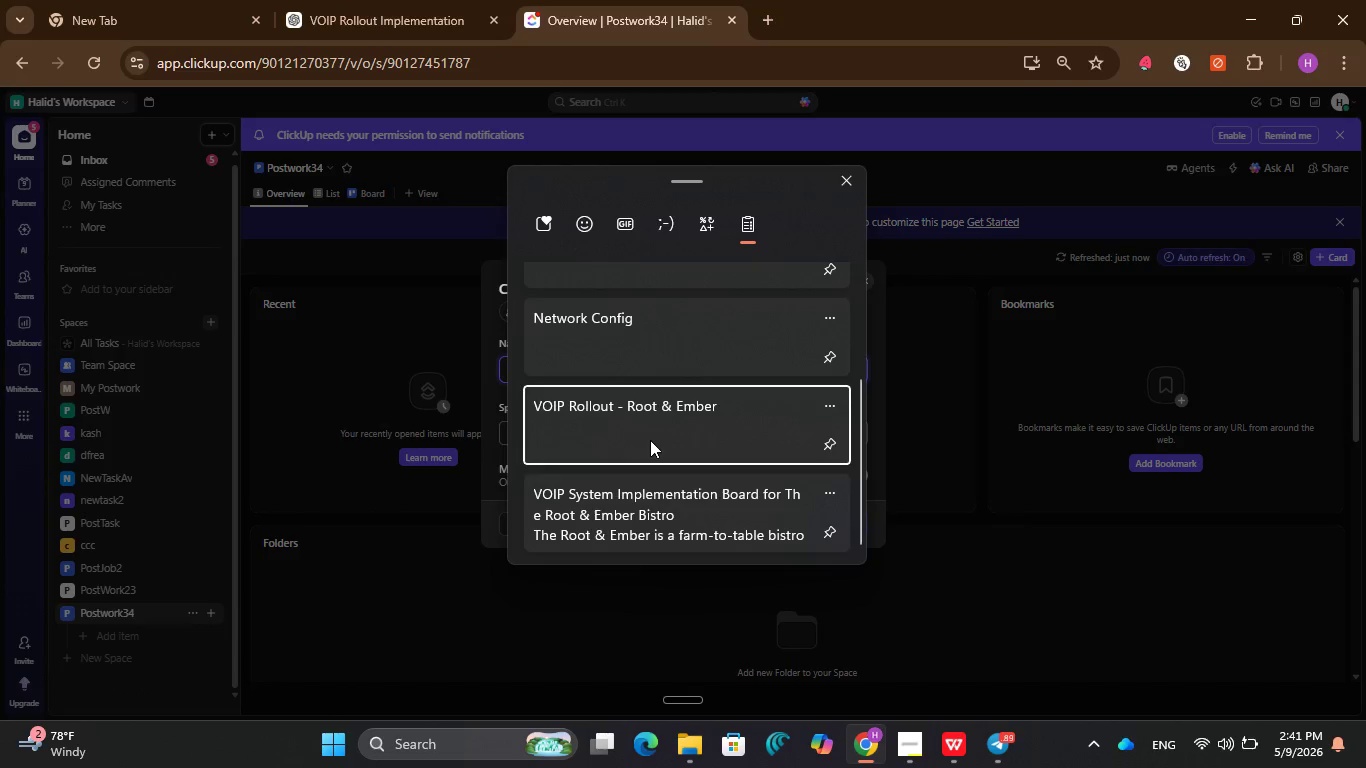 
left_click([759, 577])
 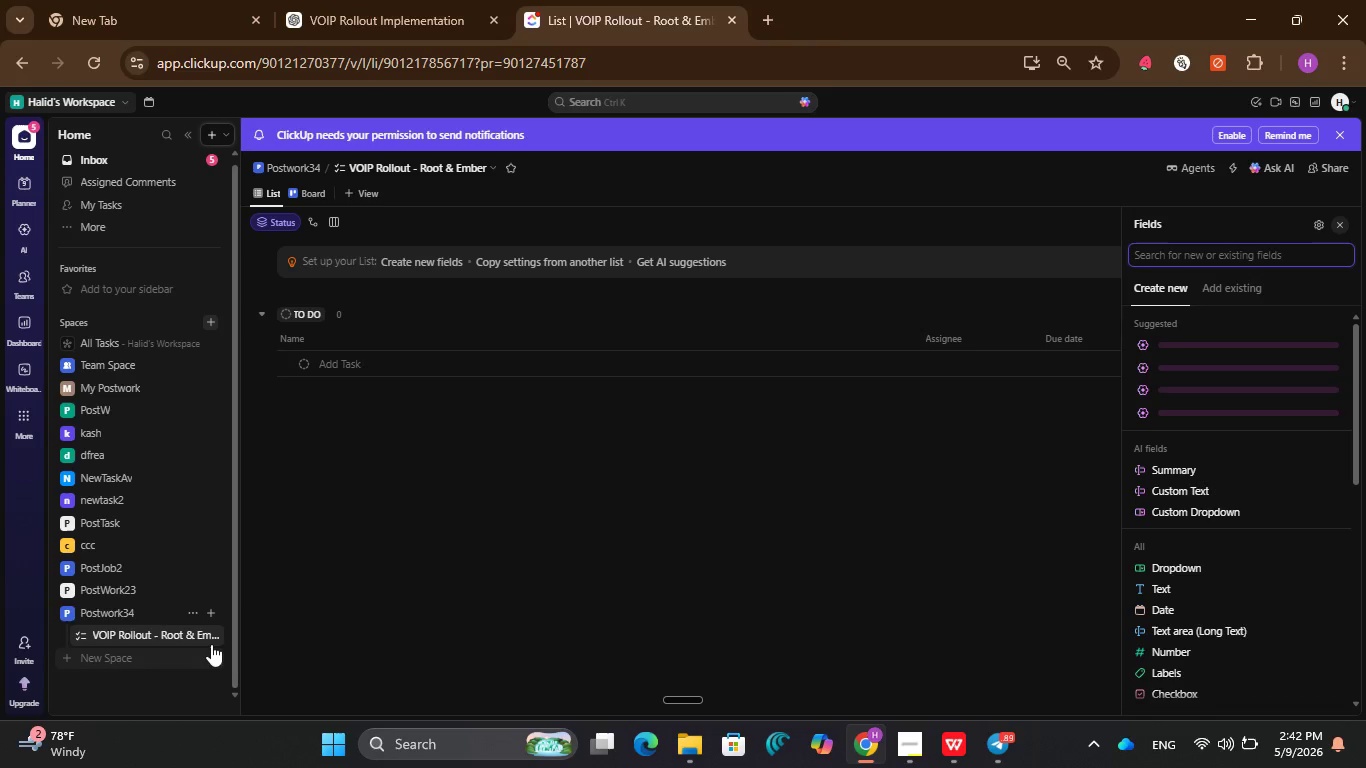 
left_click([210, 636])
 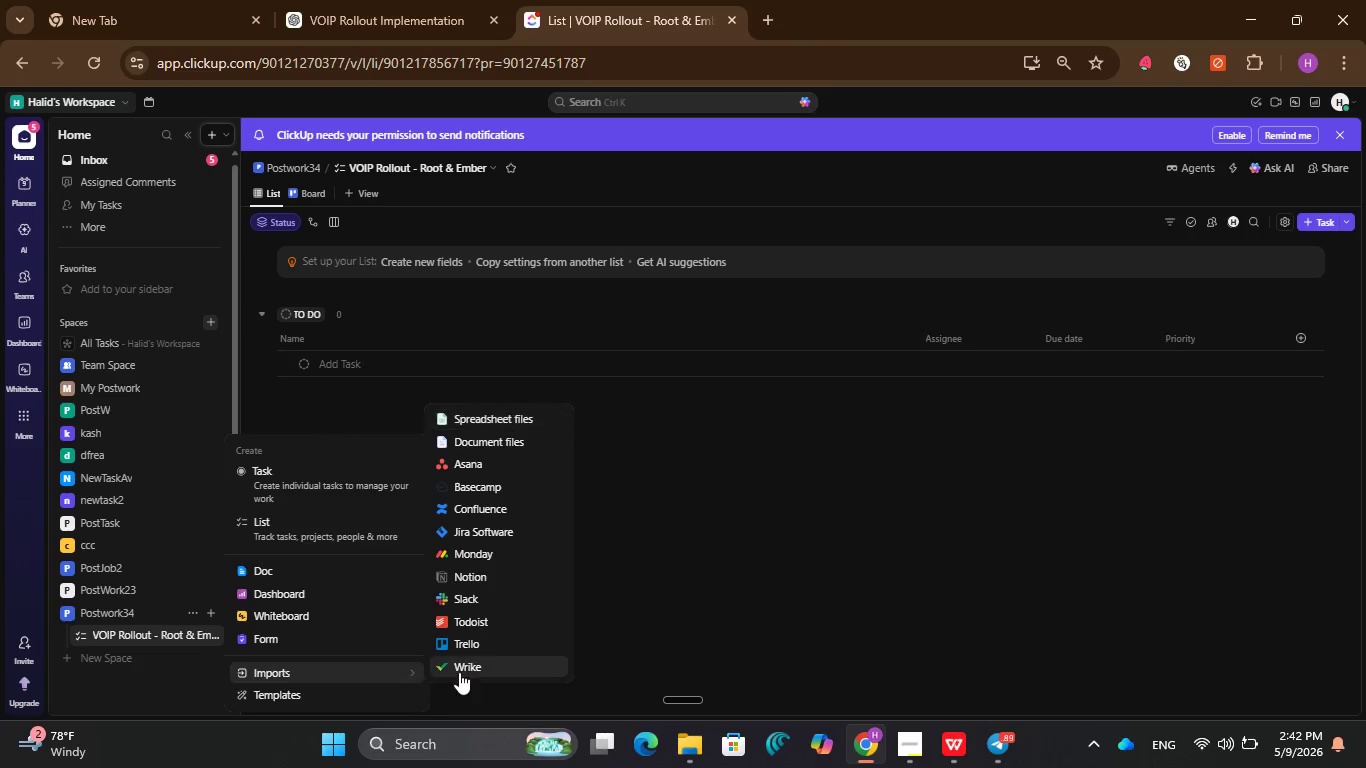 
wait(5.12)
 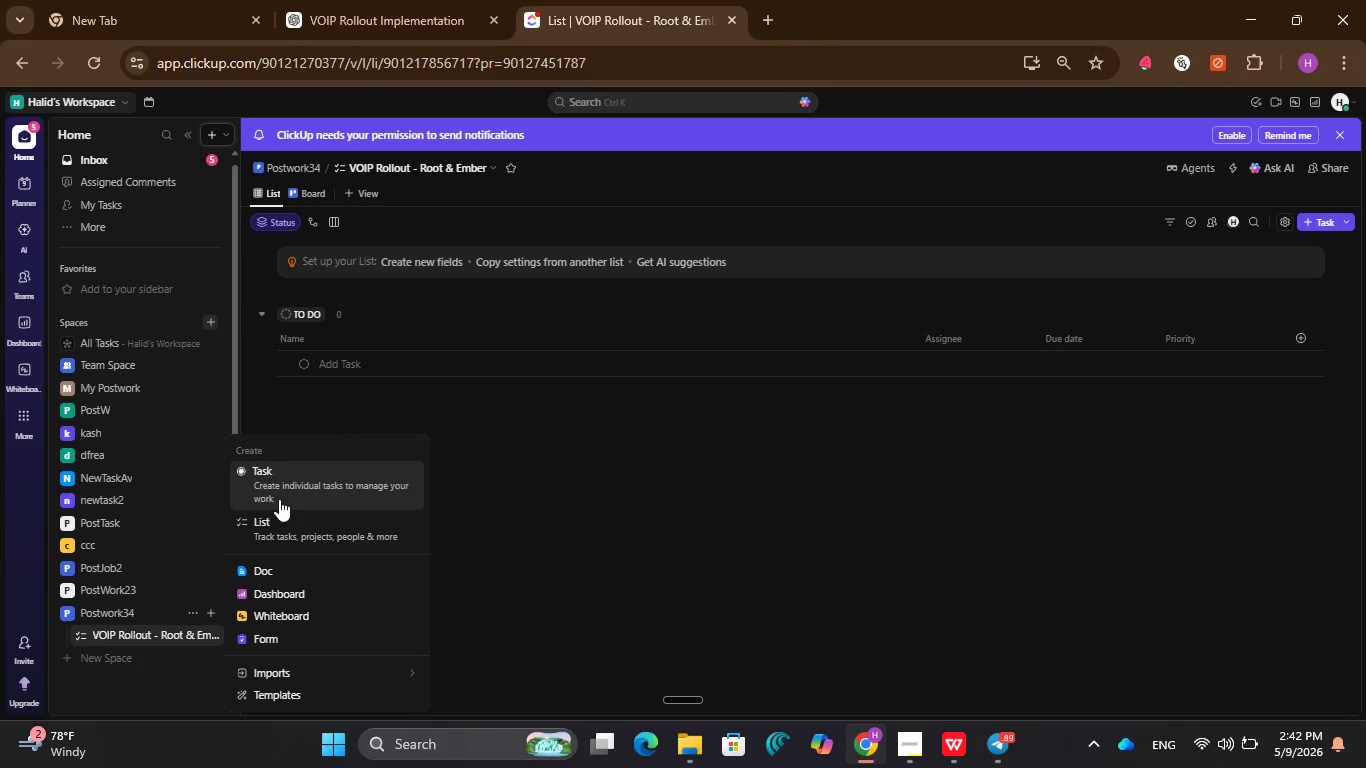 
left_click([478, 417])
 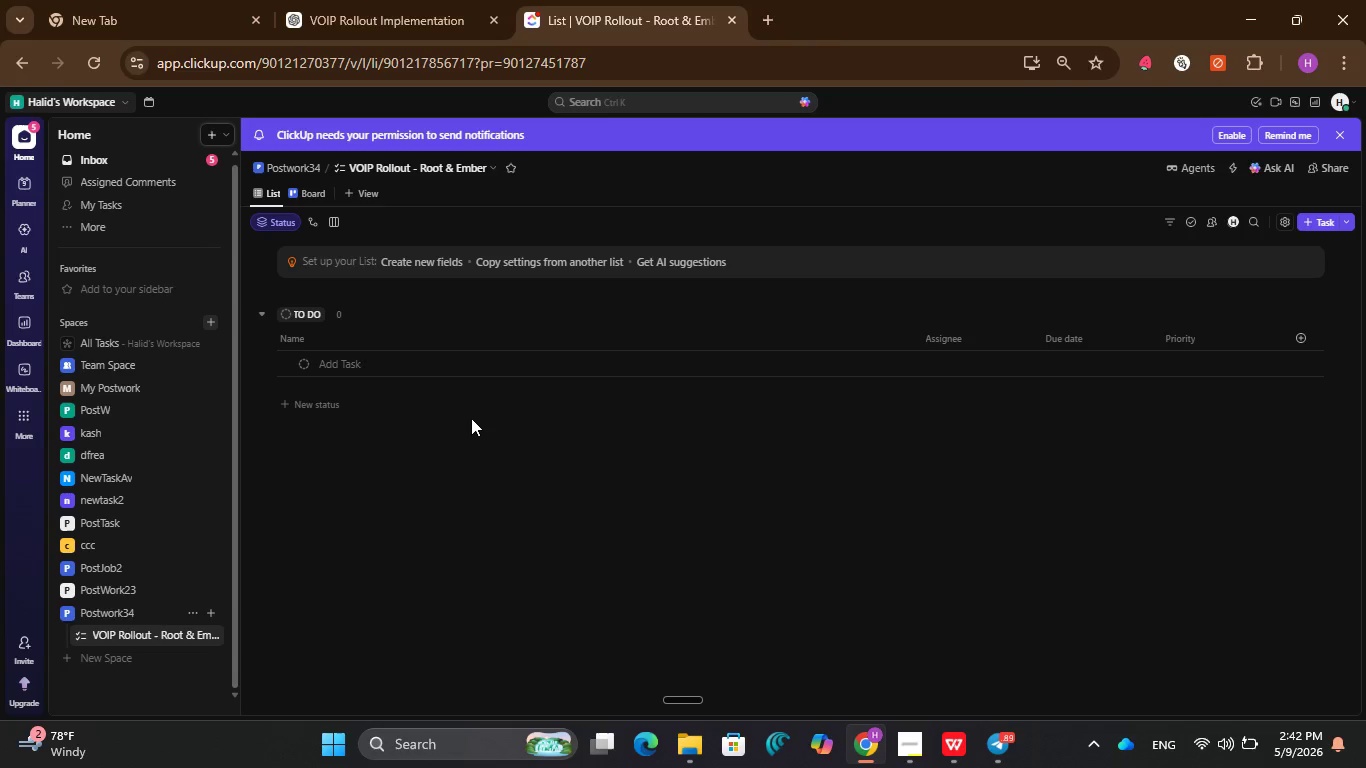 
wait(8.27)
 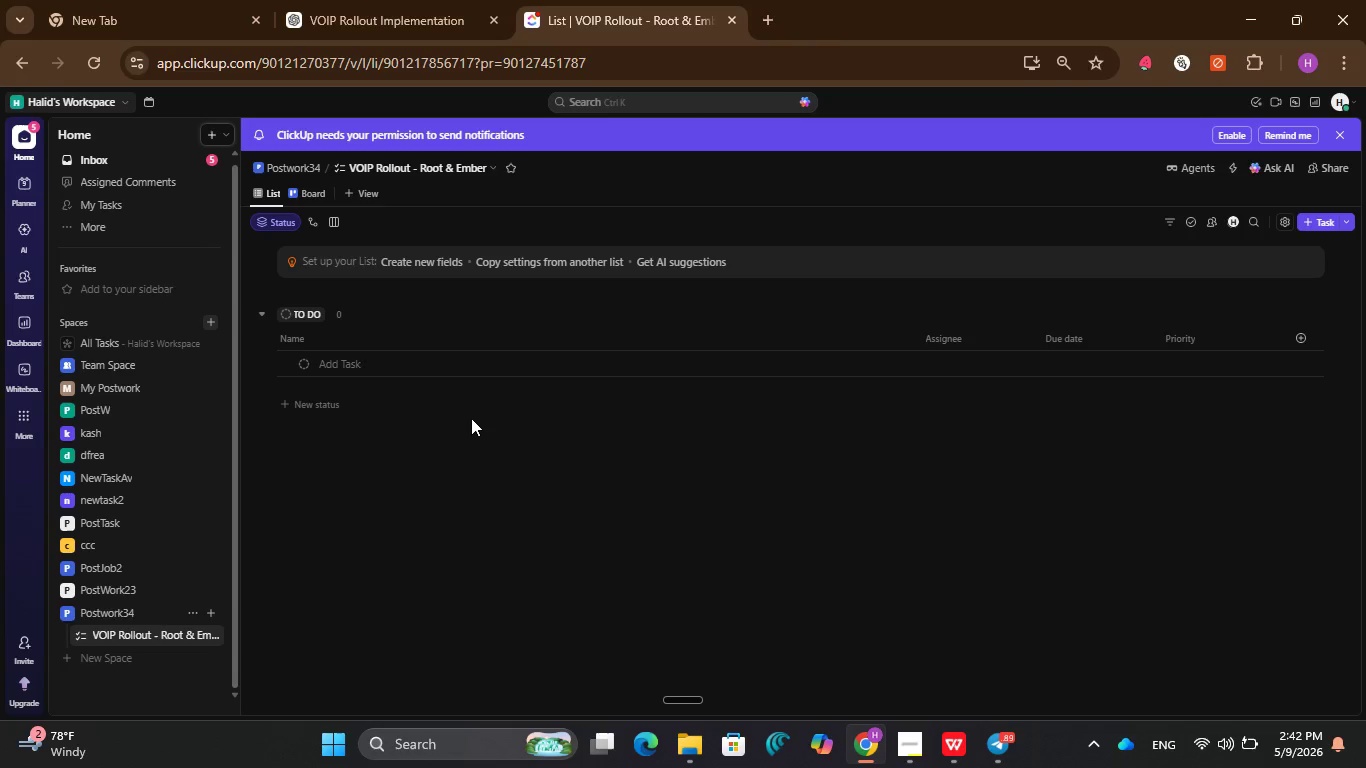 
left_click([952, 571])
 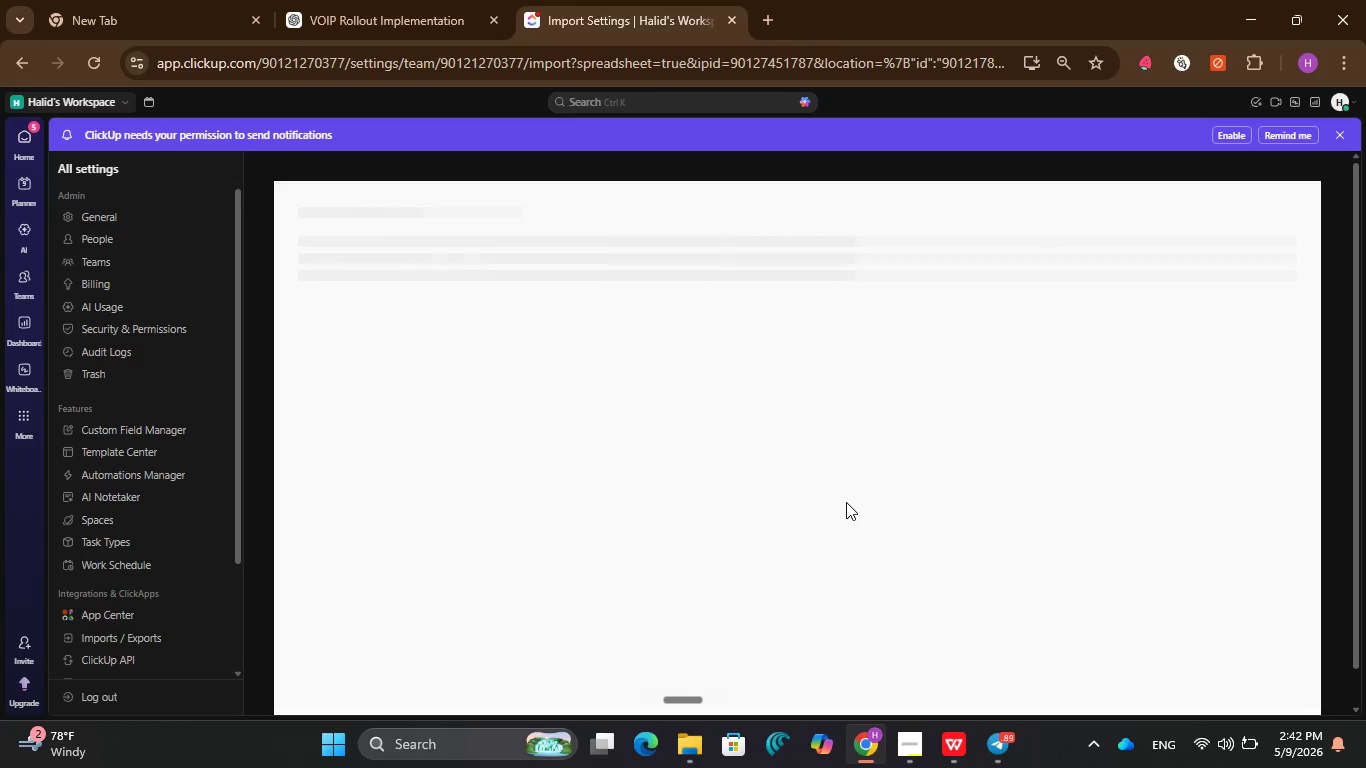 
wait(11.11)
 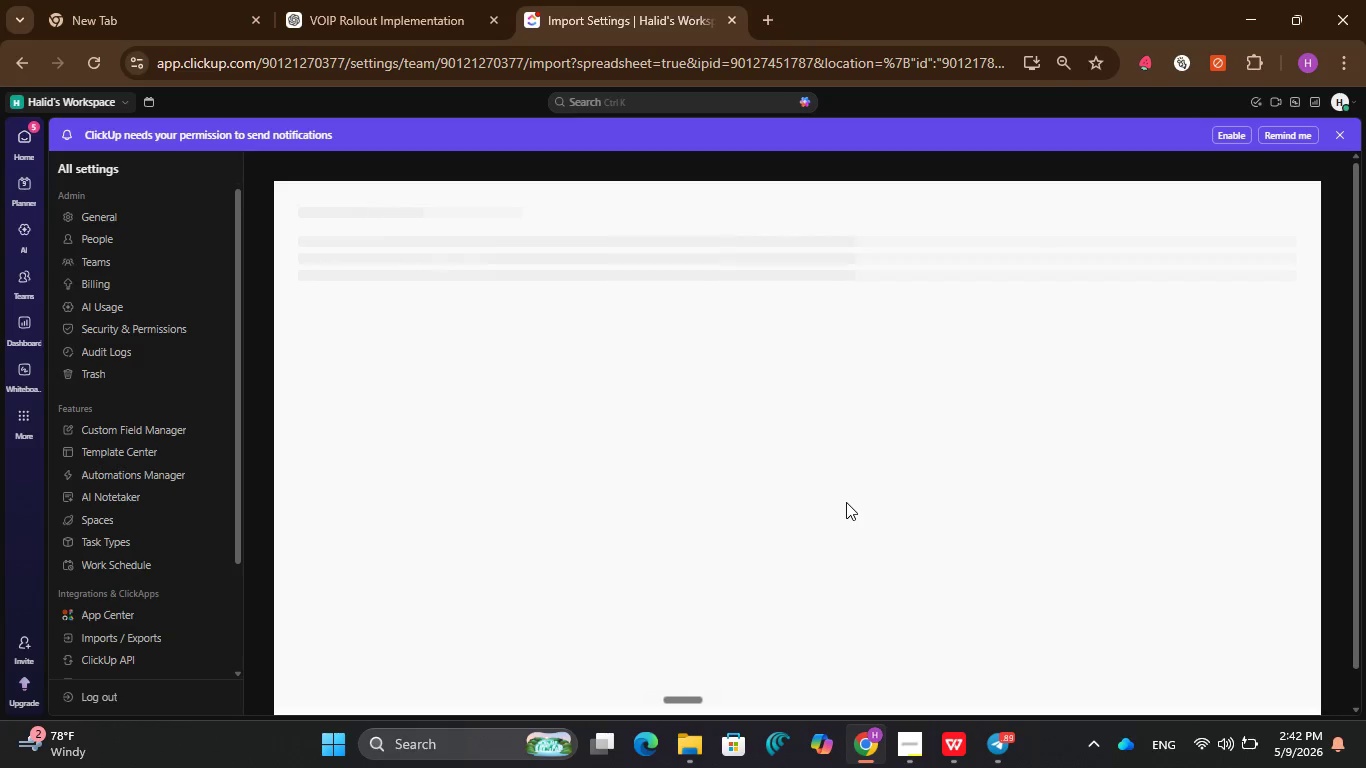 
left_click([793, 416])
 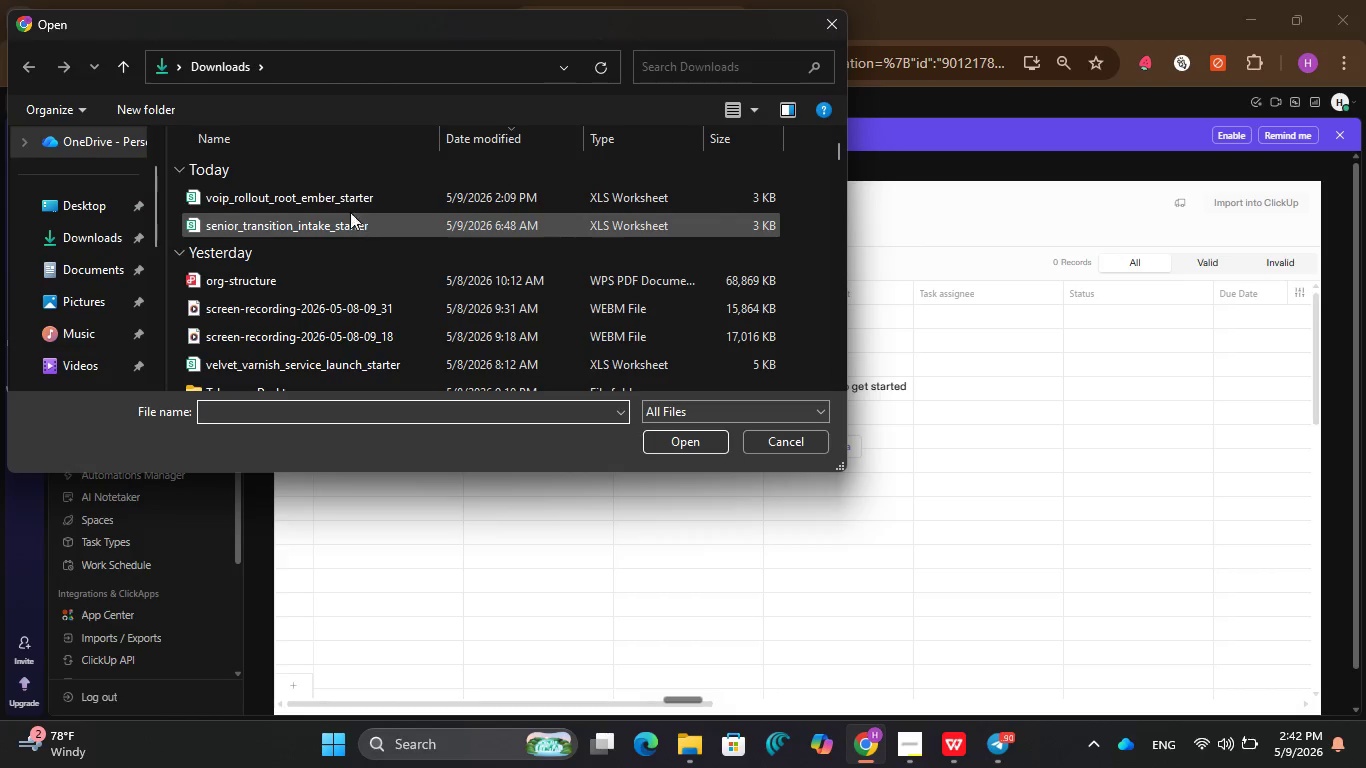 
left_click([346, 201])
 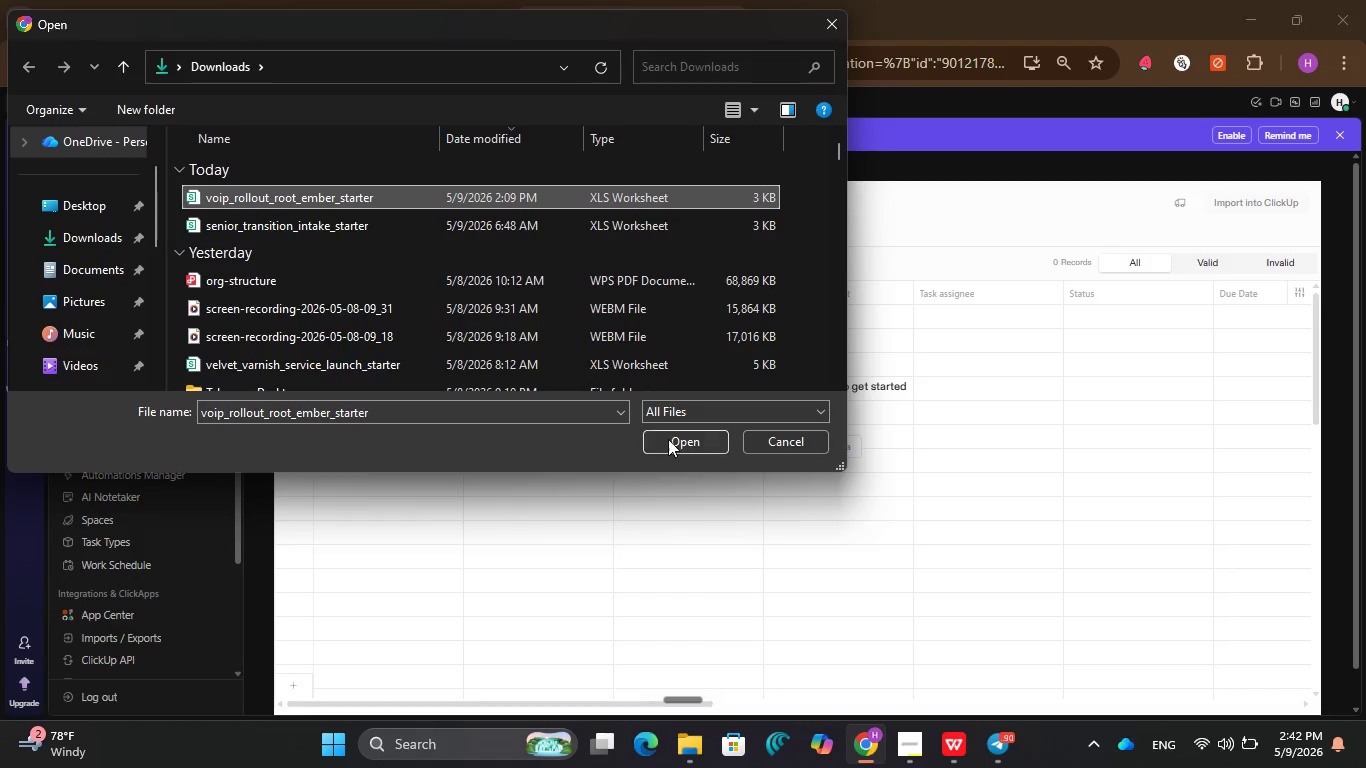 
left_click([668, 439])
 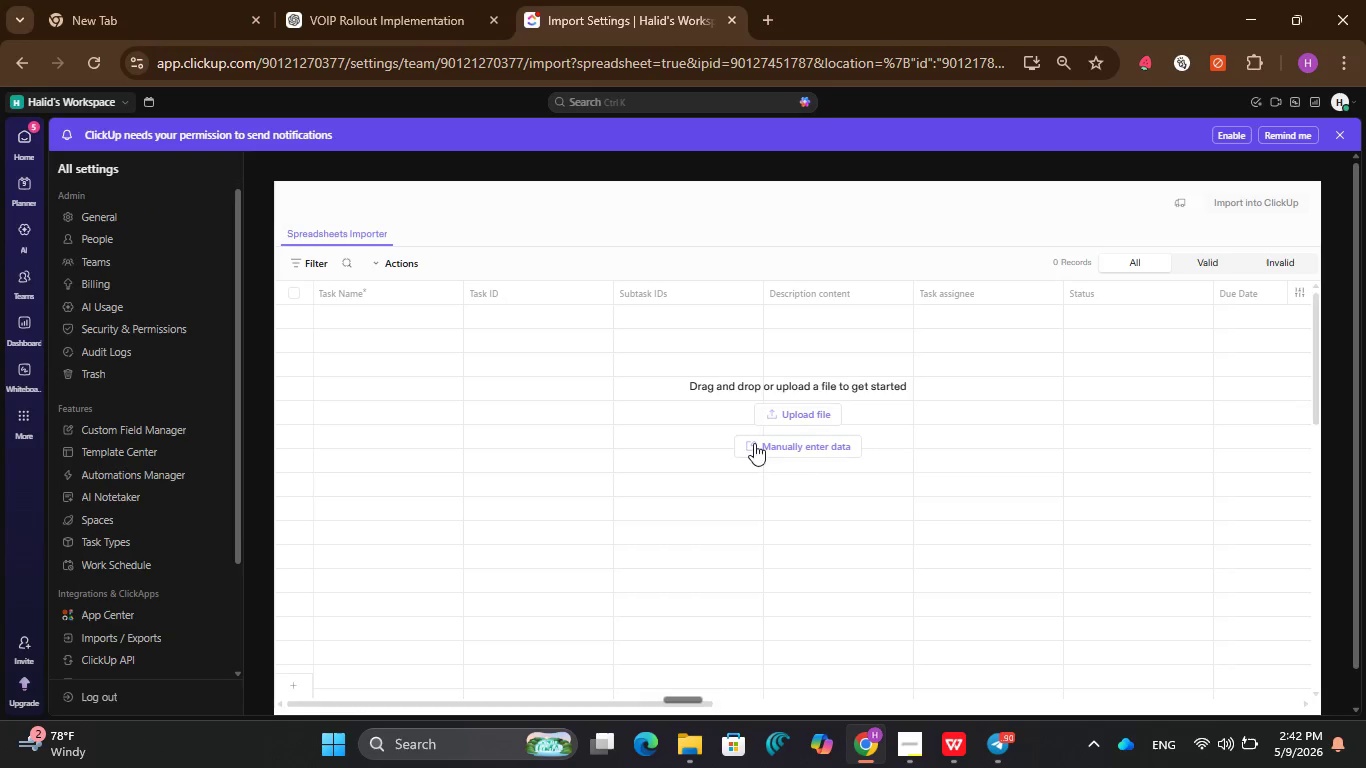 
mouse_move([790, 421])
 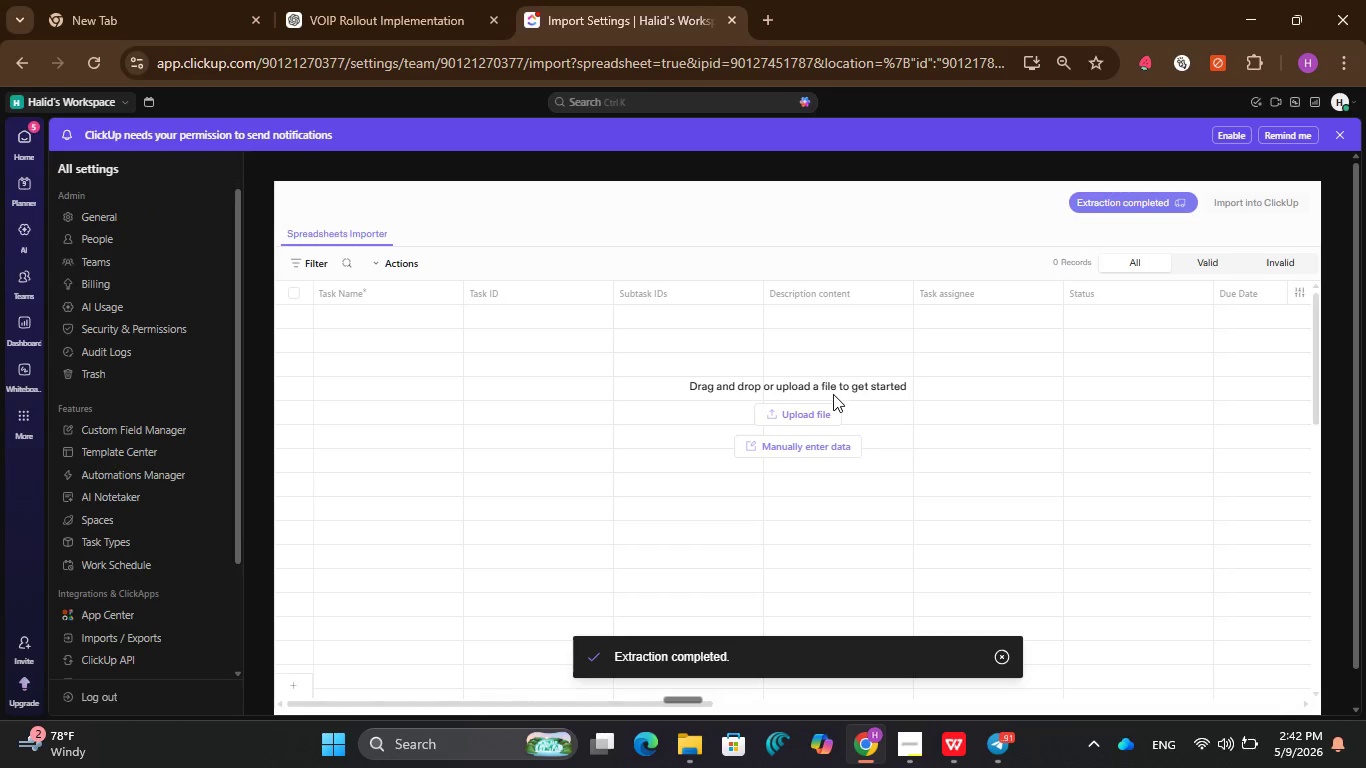 
wait(9.04)
 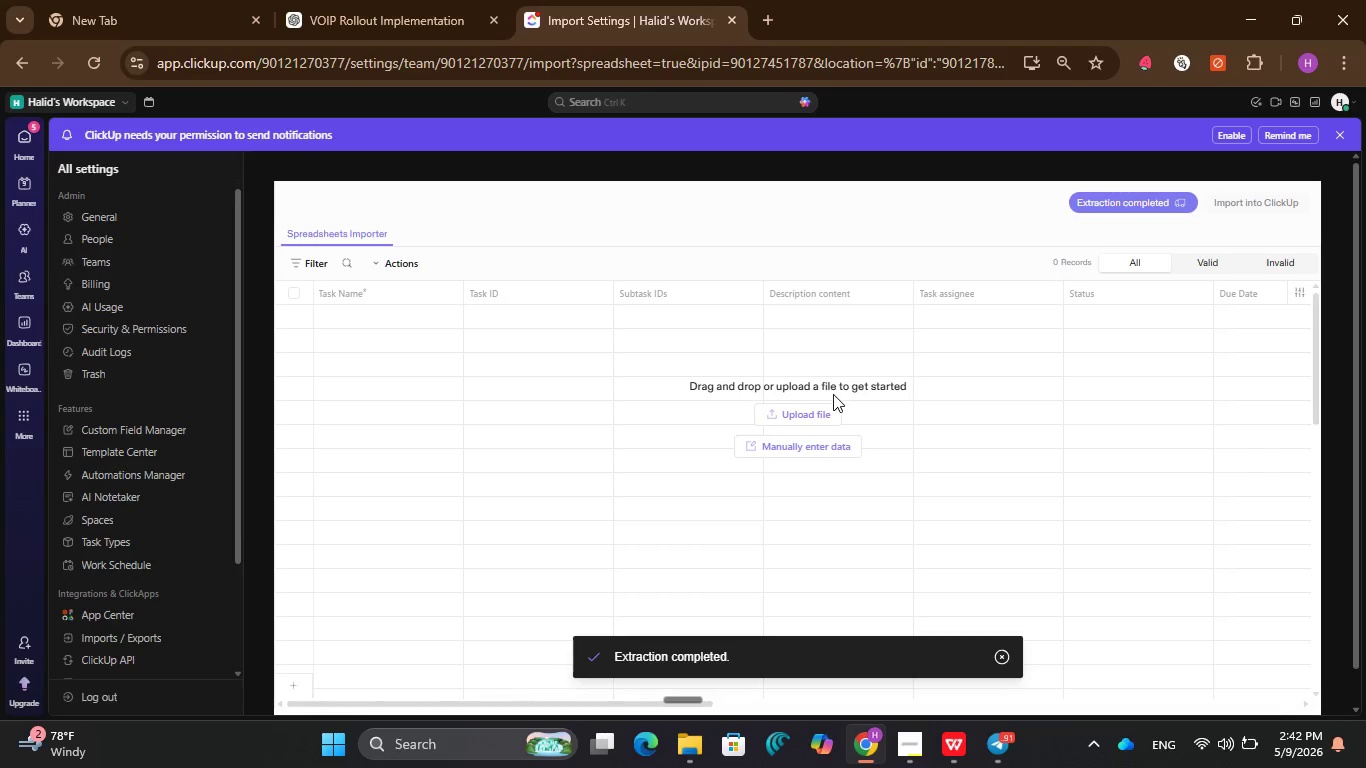 
scroll: coordinate [808, 384], scroll_direction: down, amount: 1.0
 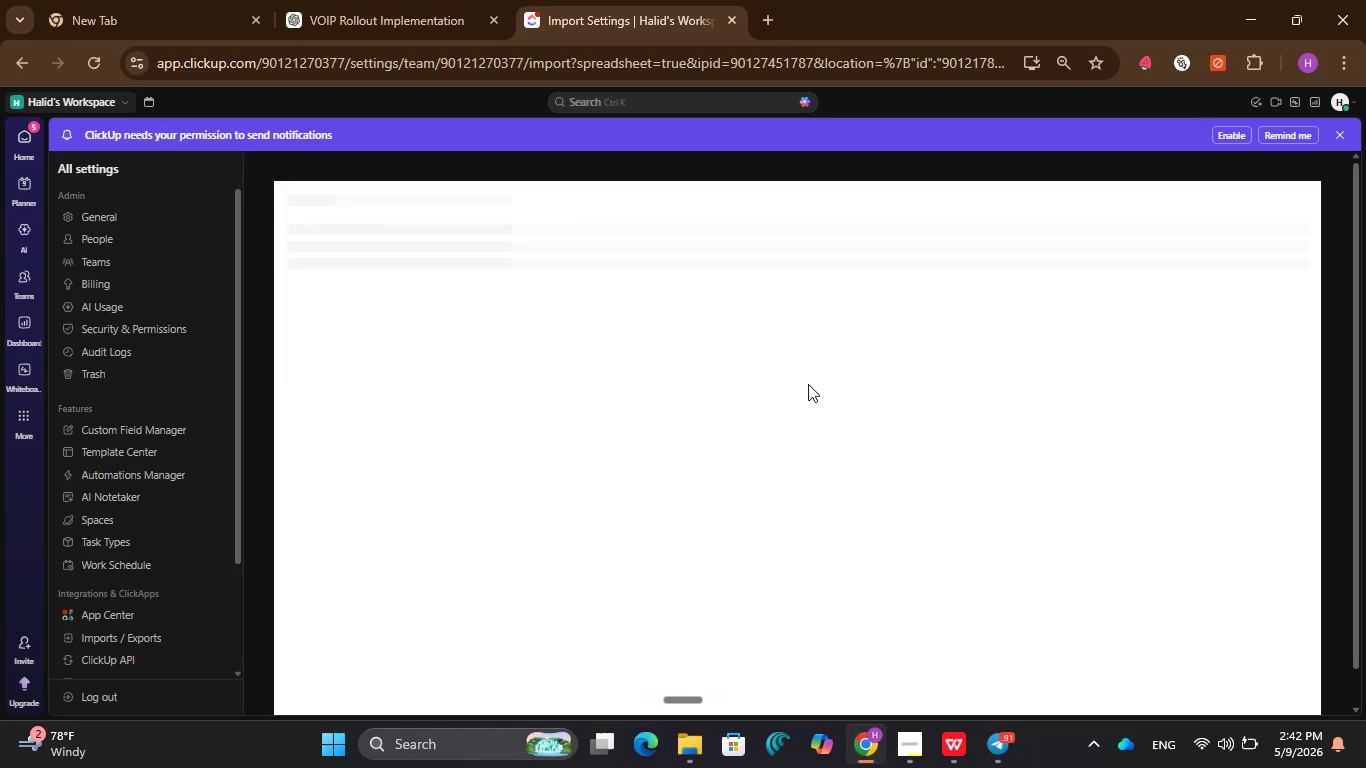 
wait(8.33)
 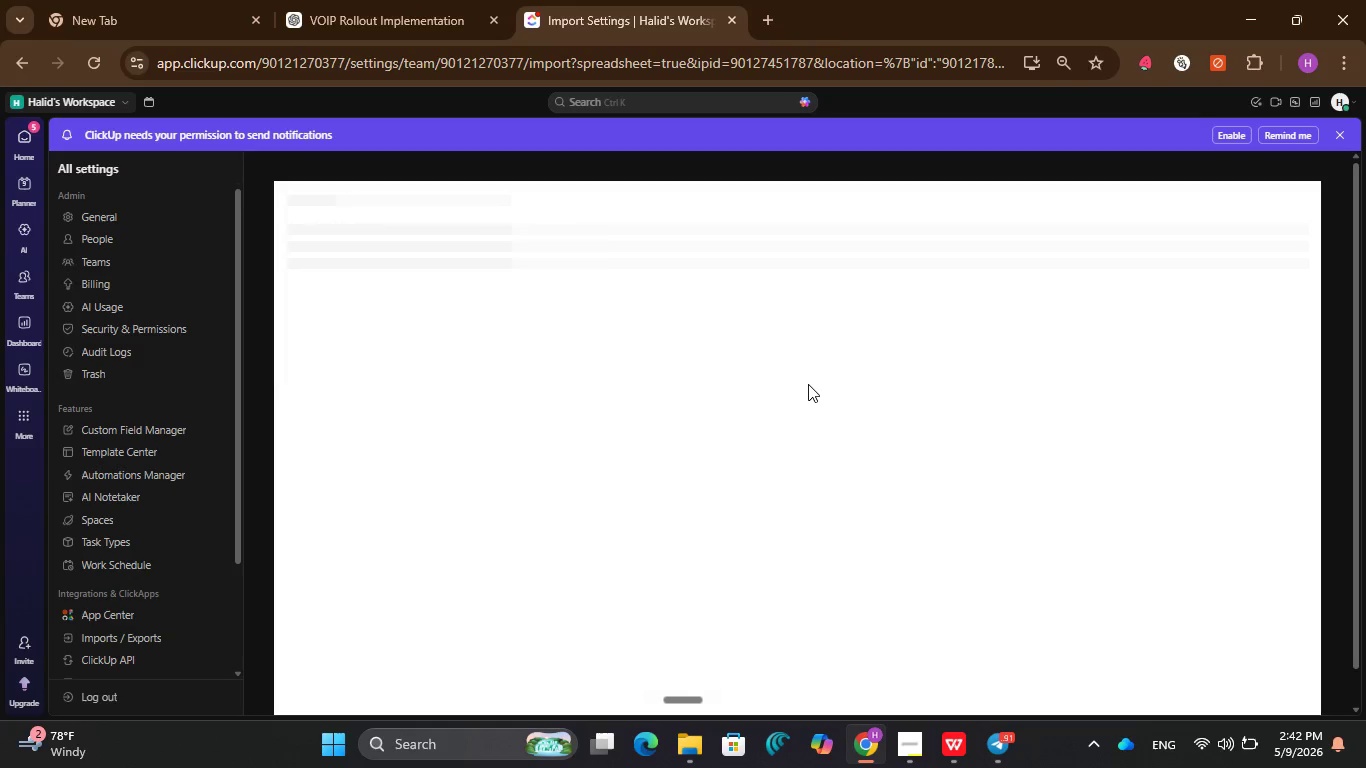 
scroll: coordinate [700, 377], scroll_direction: up, amount: 1.0
 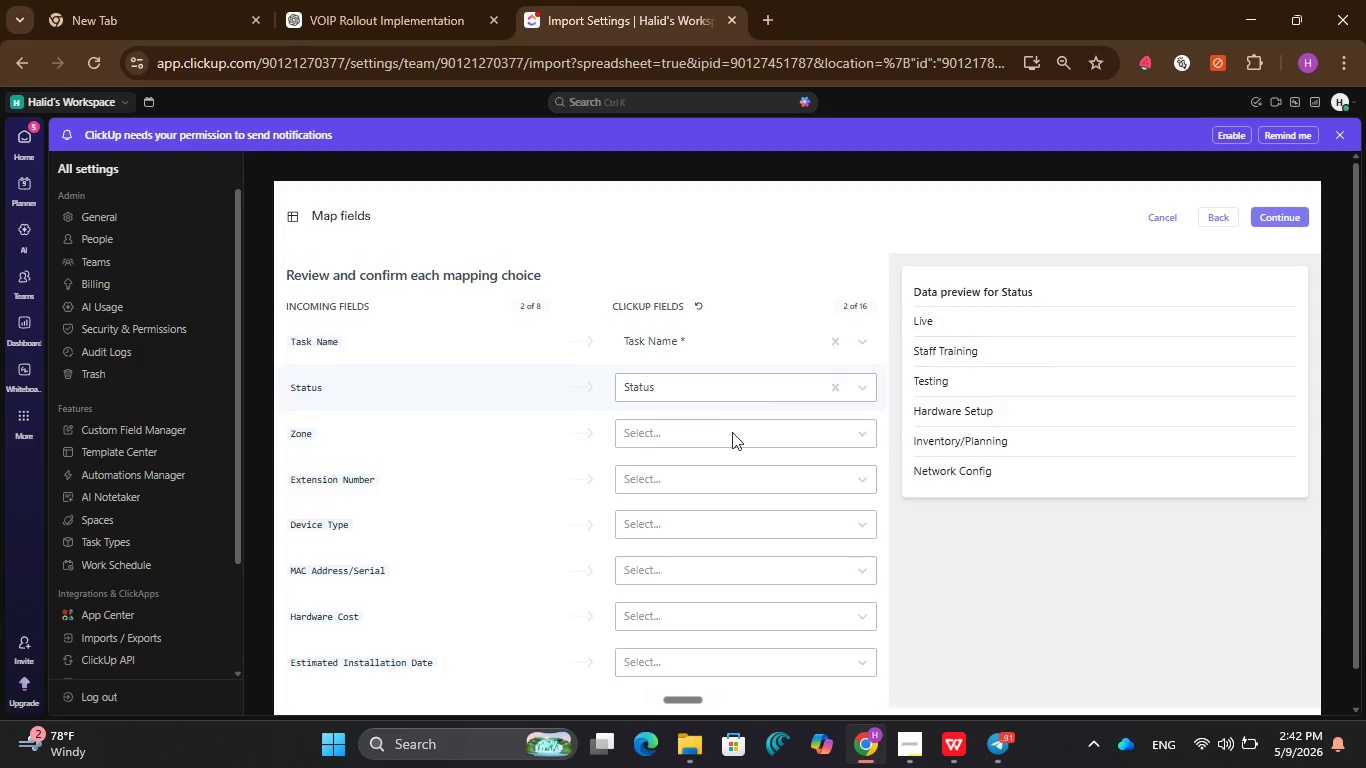 
left_click([723, 433])
 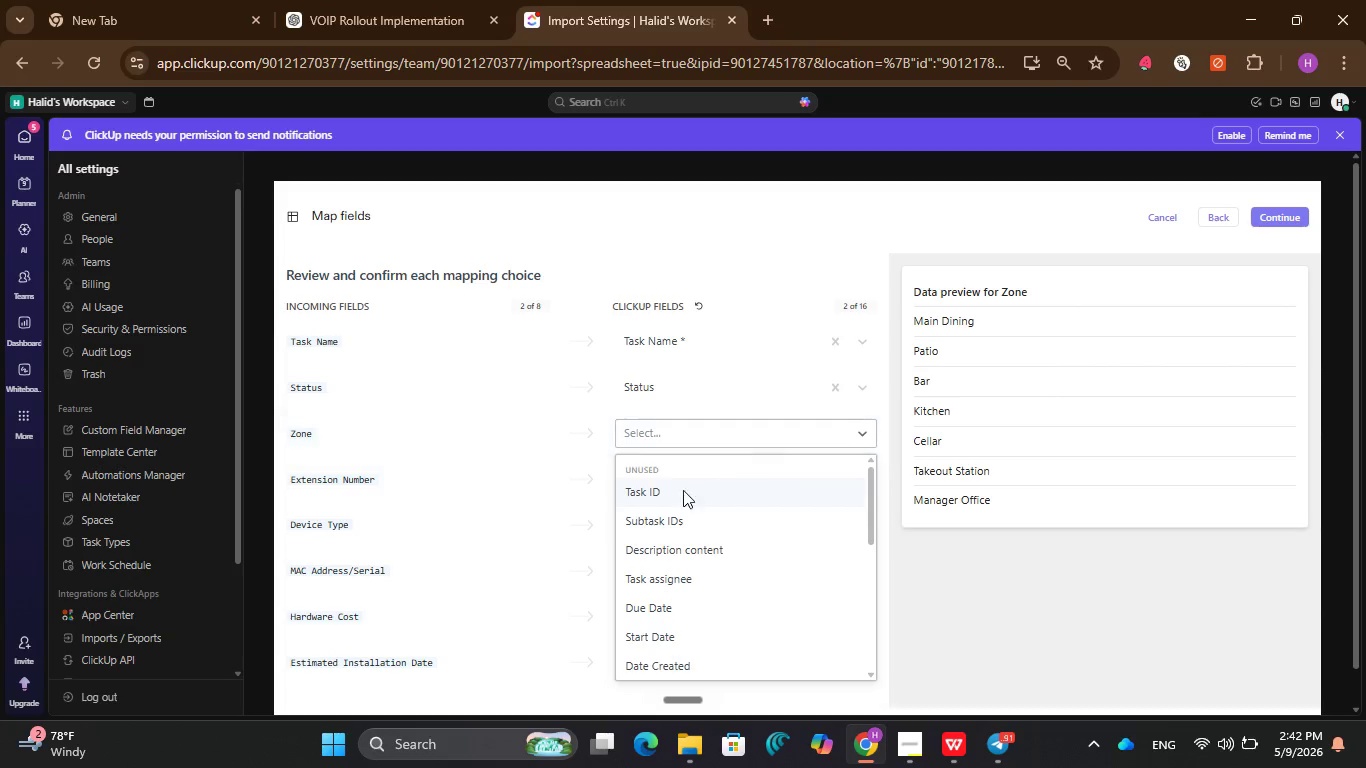 
scroll: coordinate [686, 566], scroll_direction: down, amount: 11.0
 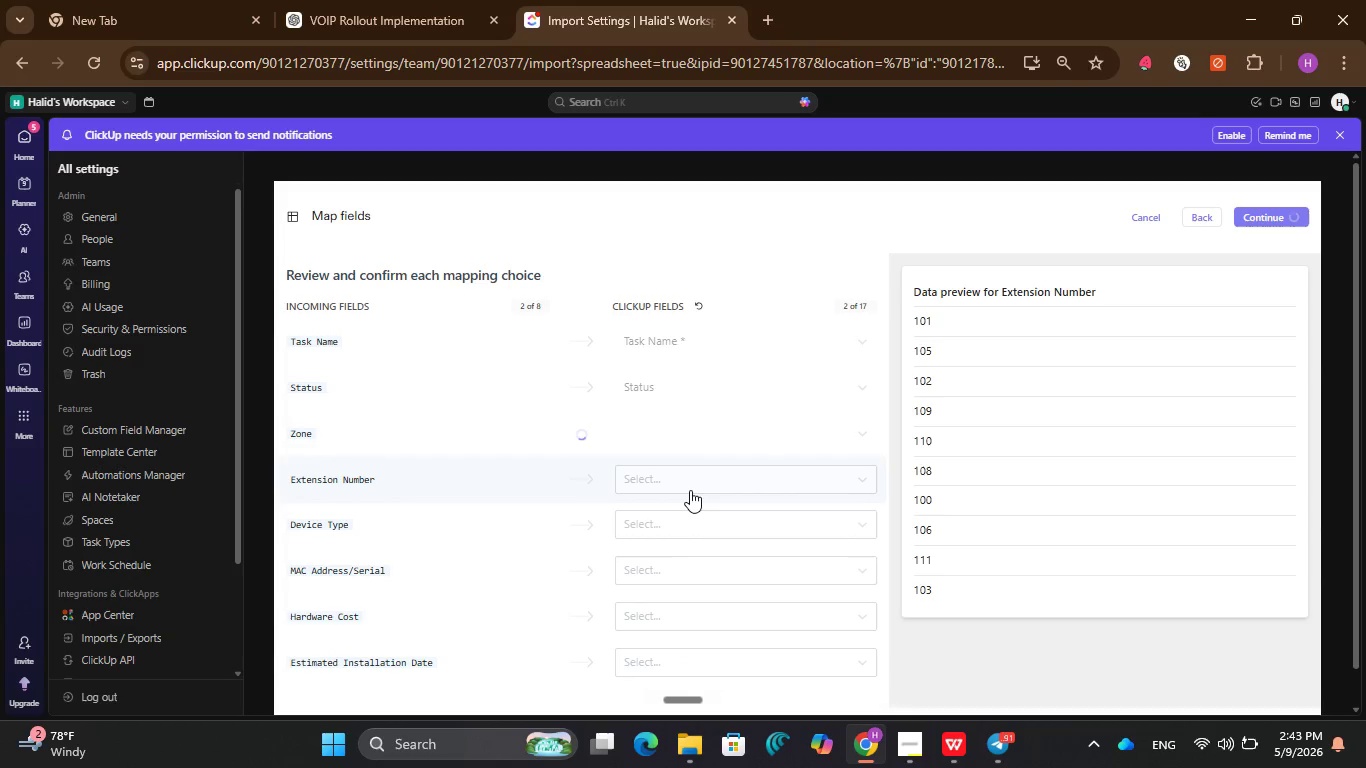 
left_click([689, 489])
 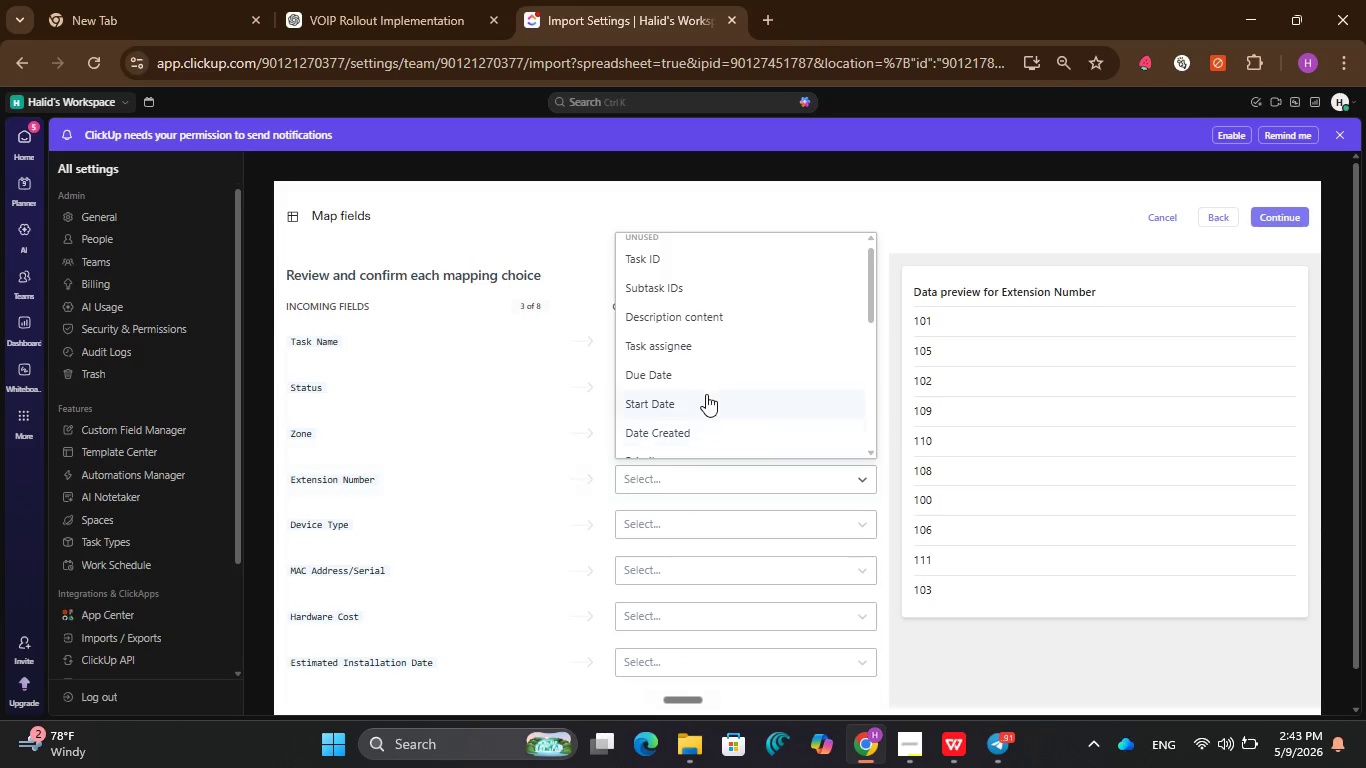 
left_click([701, 424])
 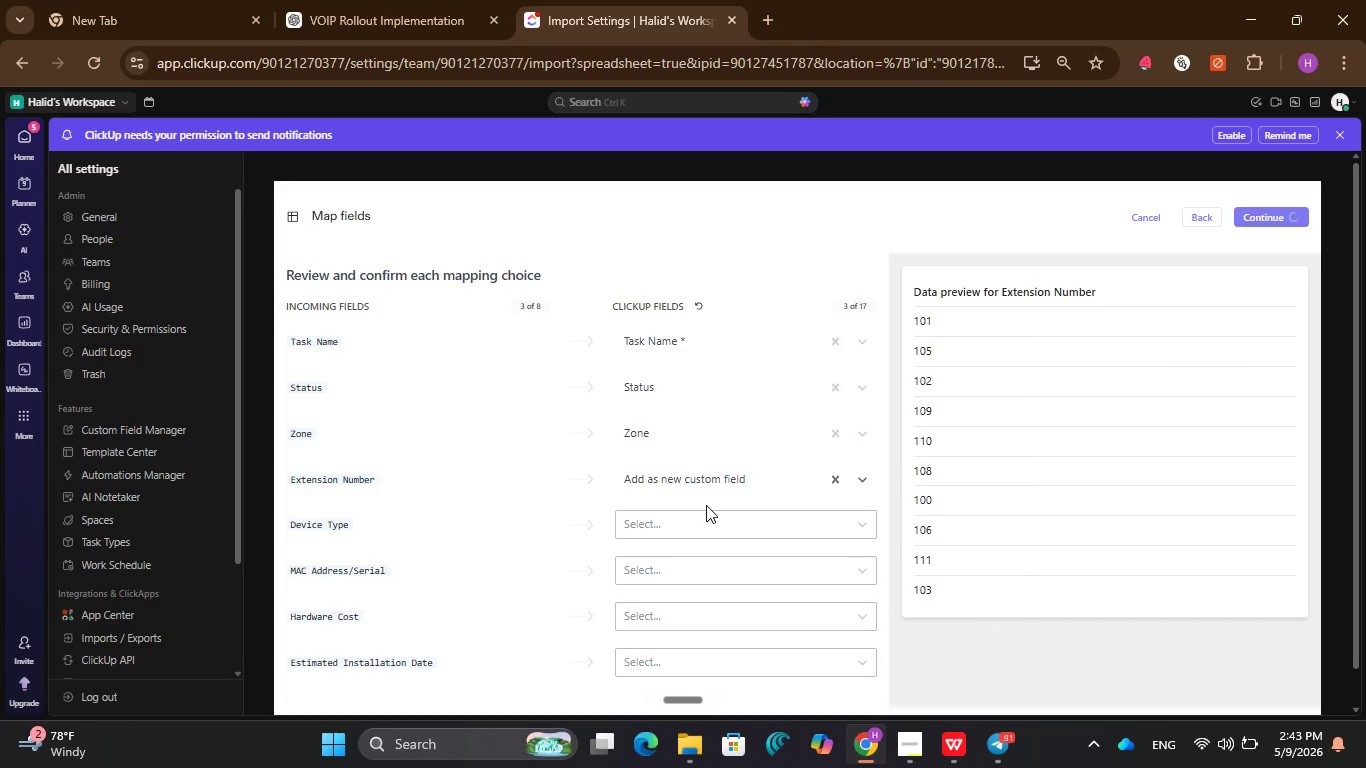 
scroll: coordinate [706, 505], scroll_direction: down, amount: 14.0
 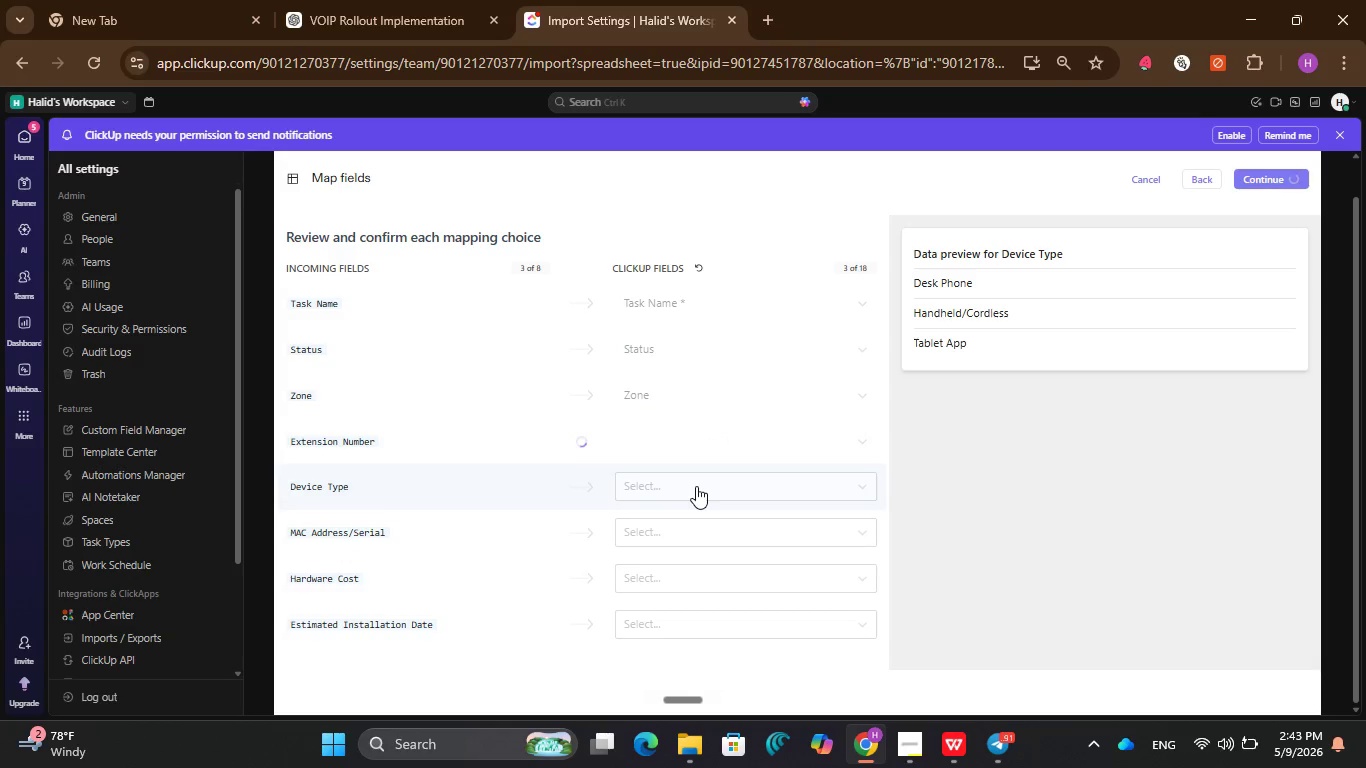 
left_click([696, 486])
 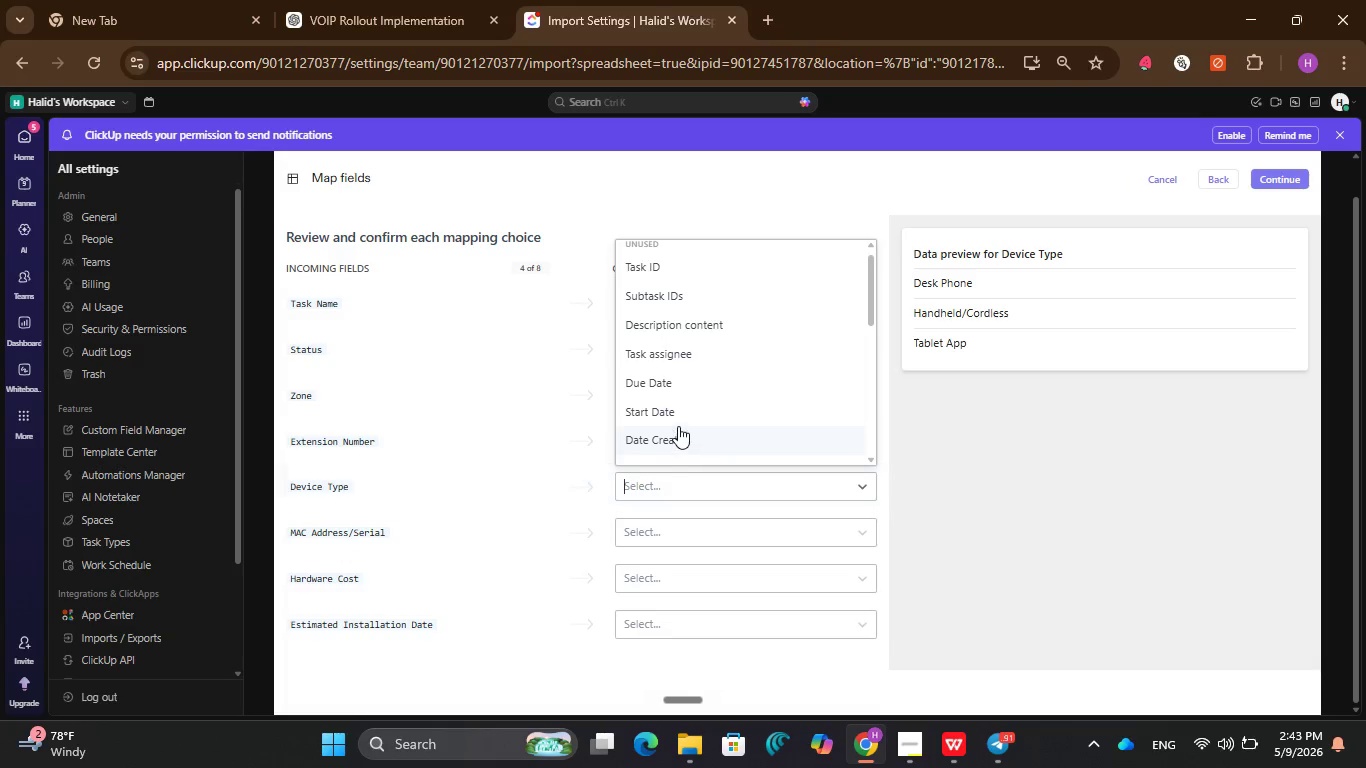 
left_click([664, 446])
 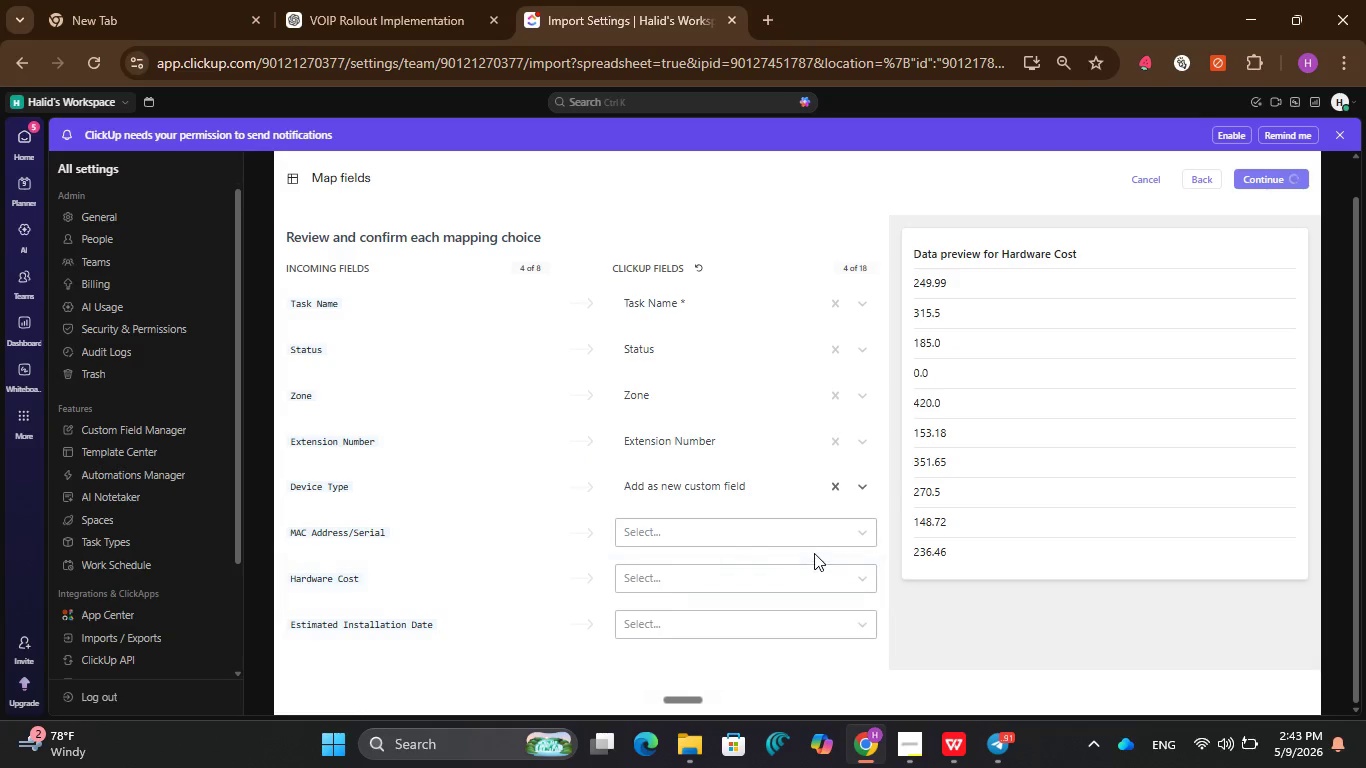 
scroll: coordinate [814, 552], scroll_direction: down, amount: 13.0
 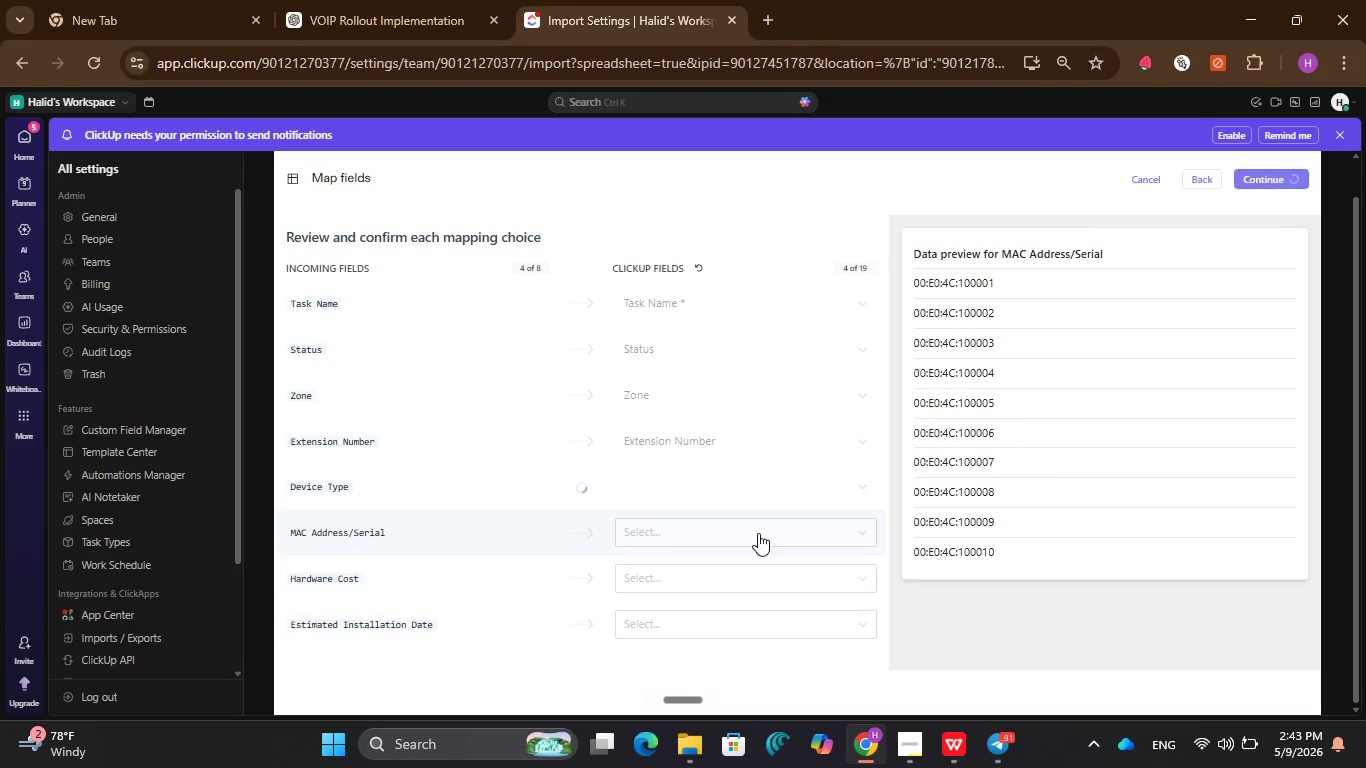 
left_click([758, 533])
 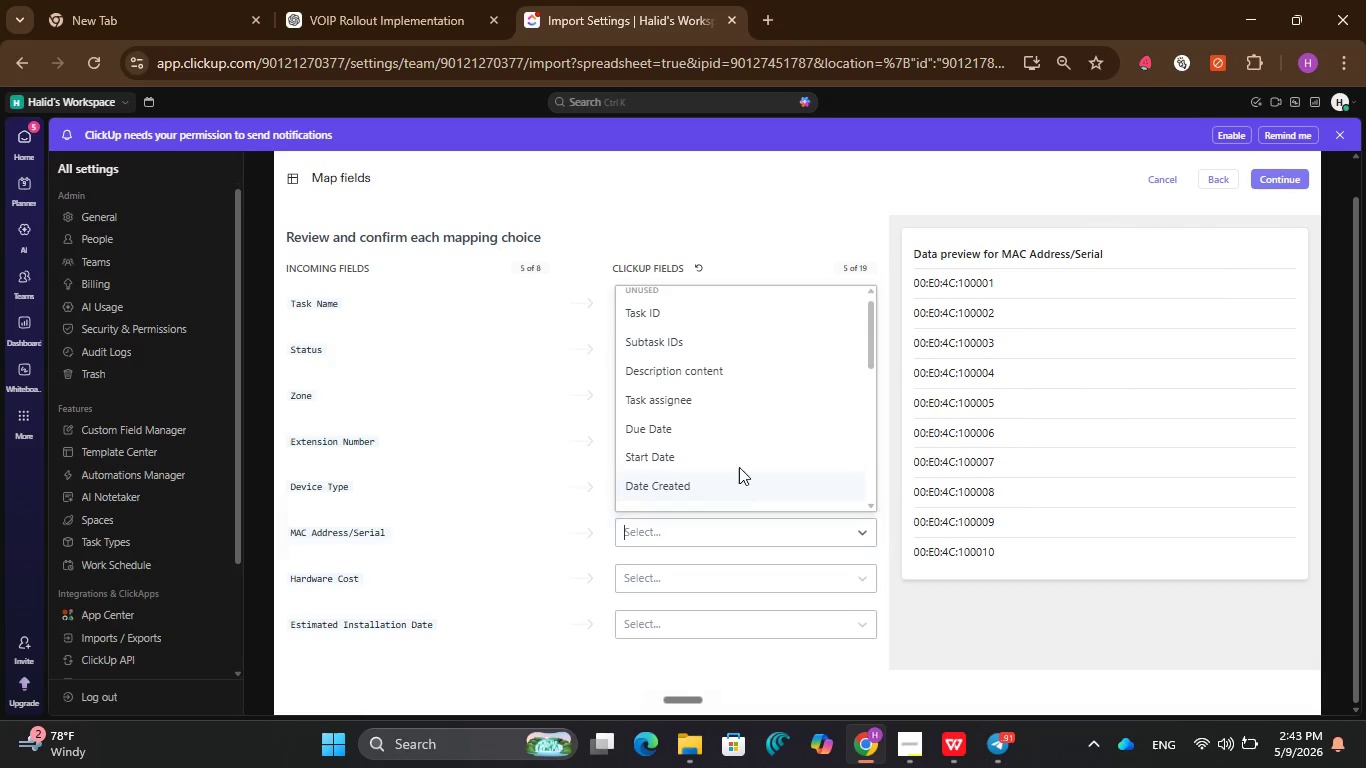 
left_click([717, 487])
 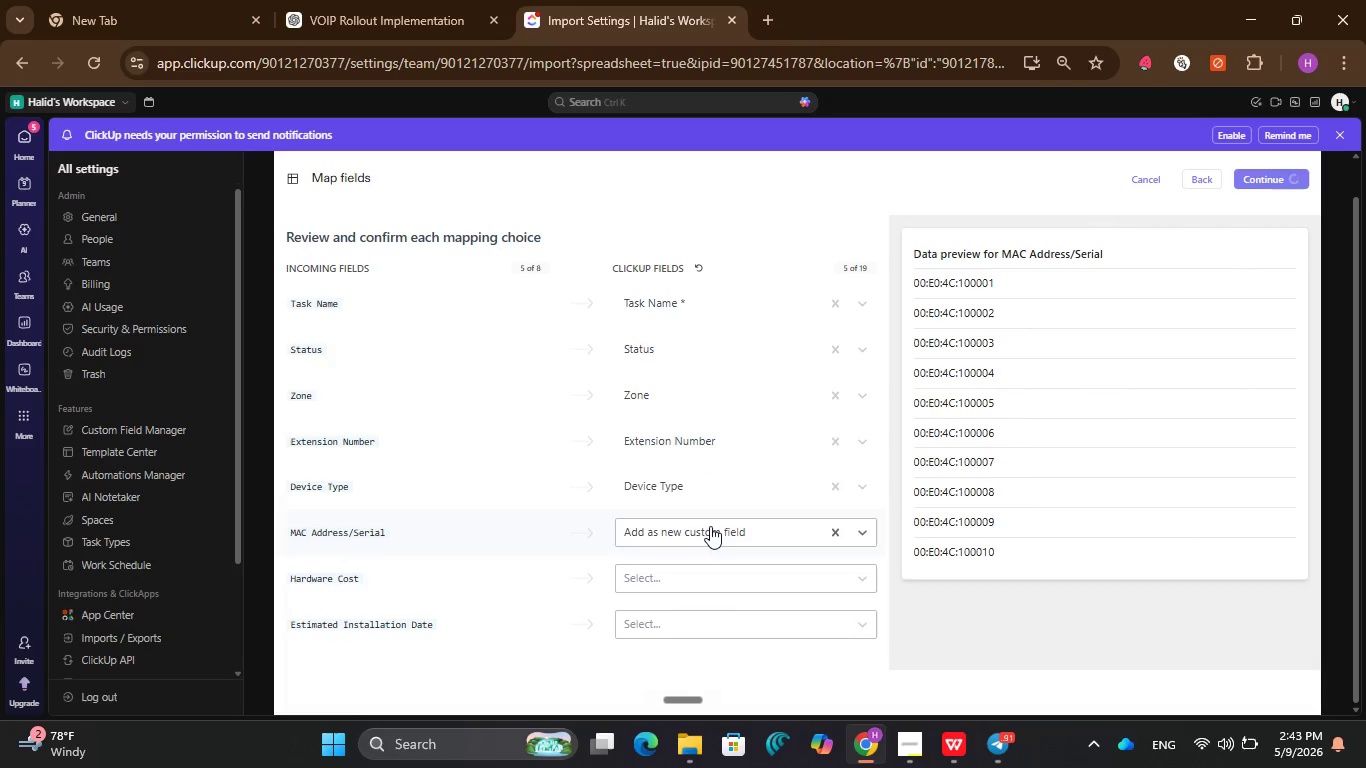 
scroll: coordinate [710, 533], scroll_direction: down, amount: 14.0
 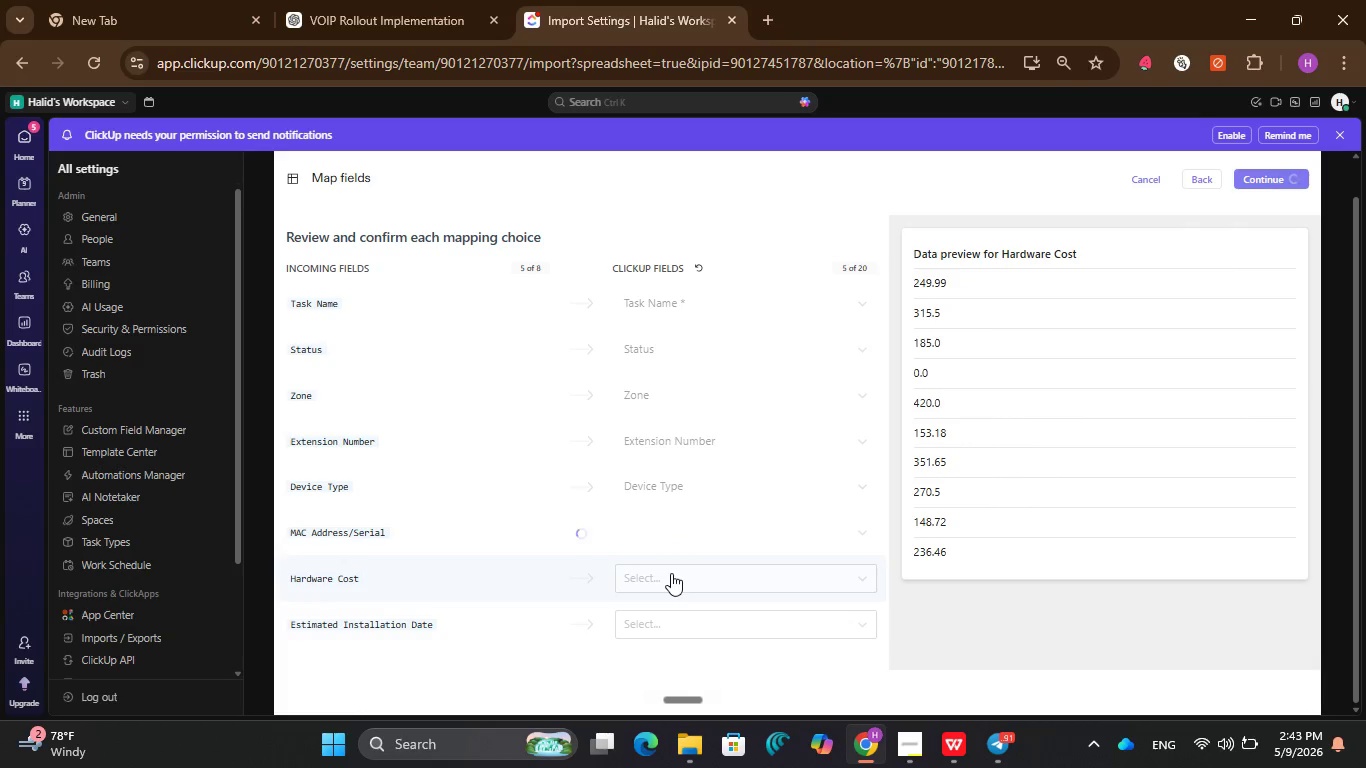 
left_click([671, 573])
 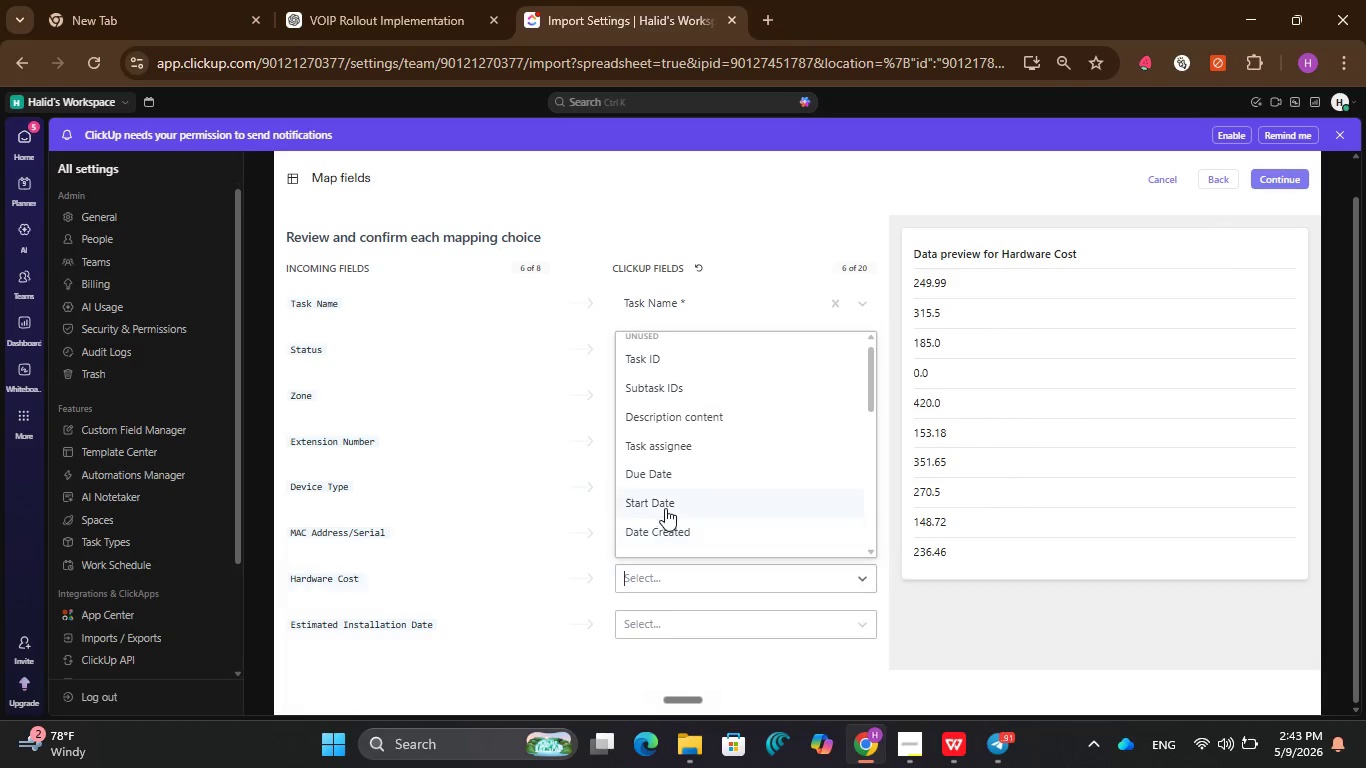 
scroll: coordinate [665, 508], scroll_direction: down, amount: 7.0
 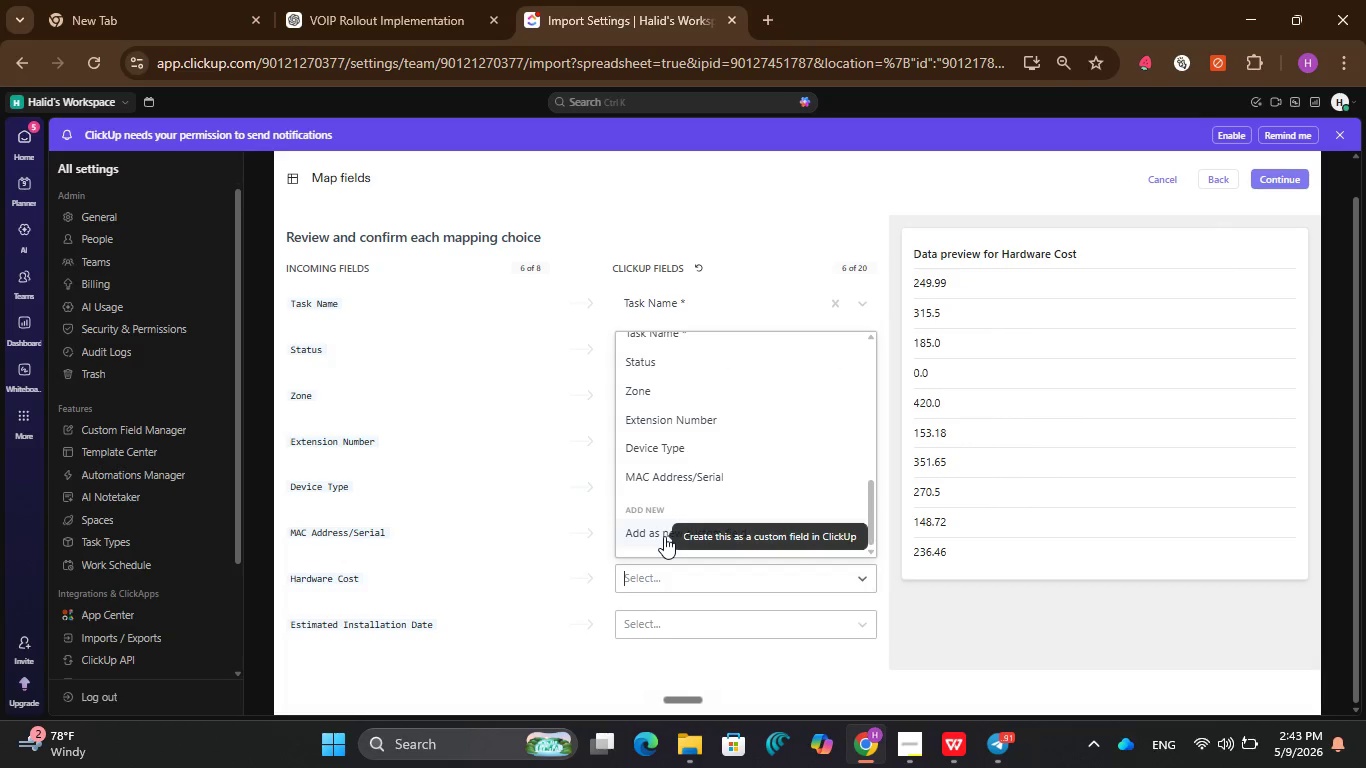 
left_click([664, 536])
 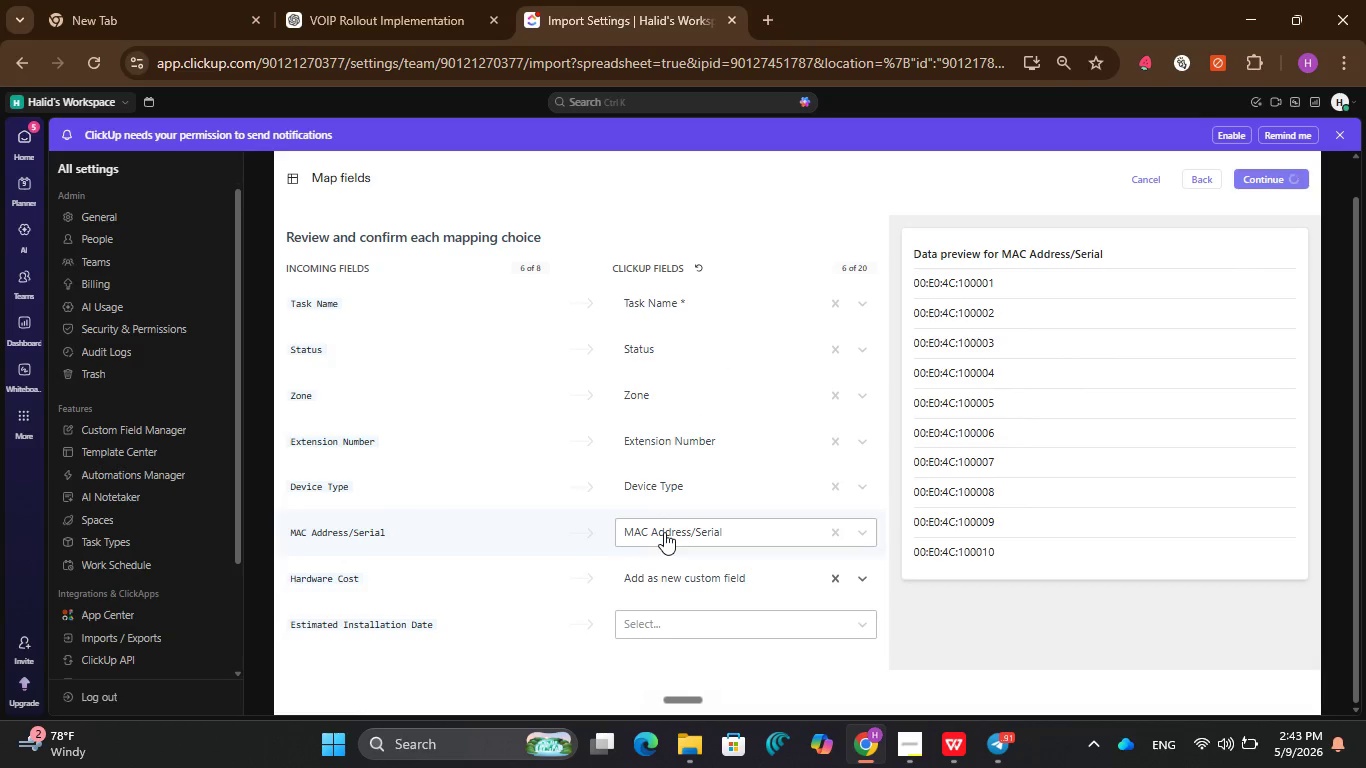 
scroll: coordinate [664, 532], scroll_direction: down, amount: 3.0
 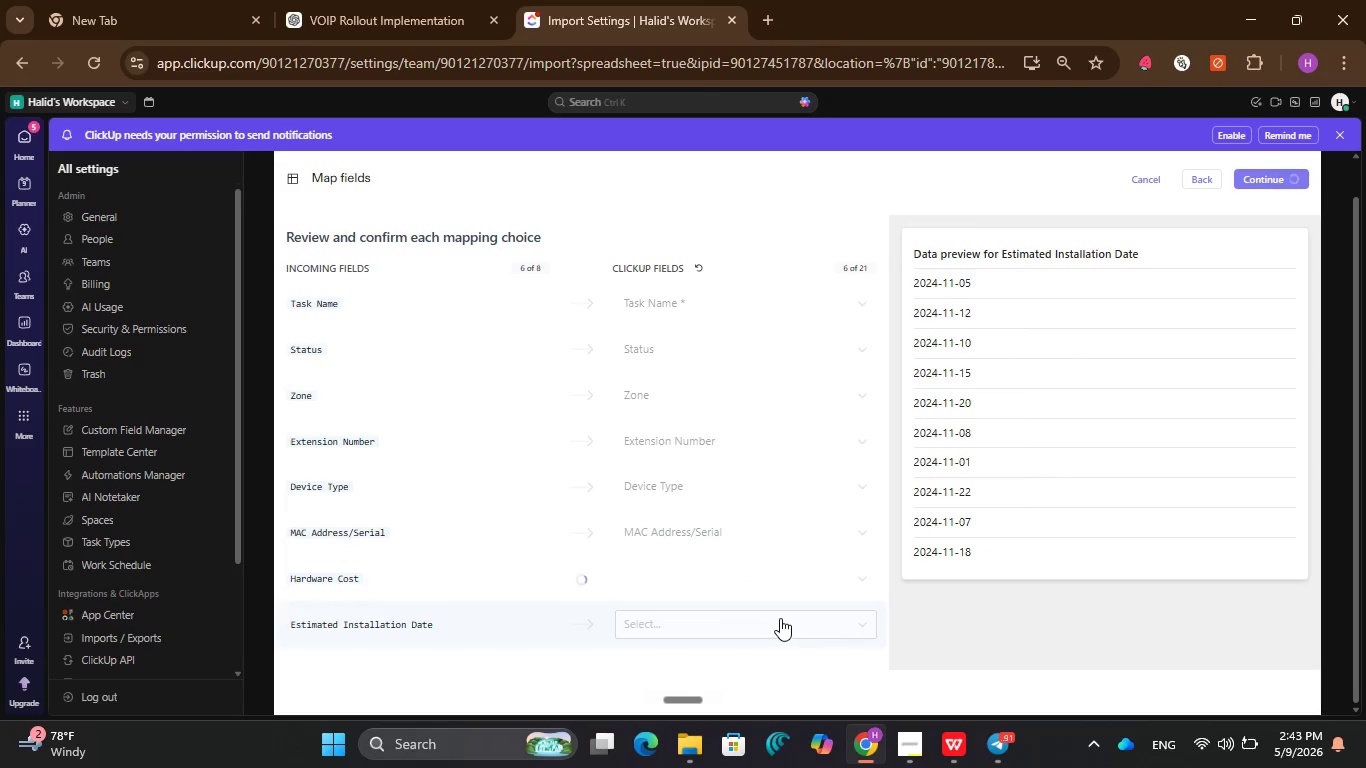 
left_click([780, 618])
 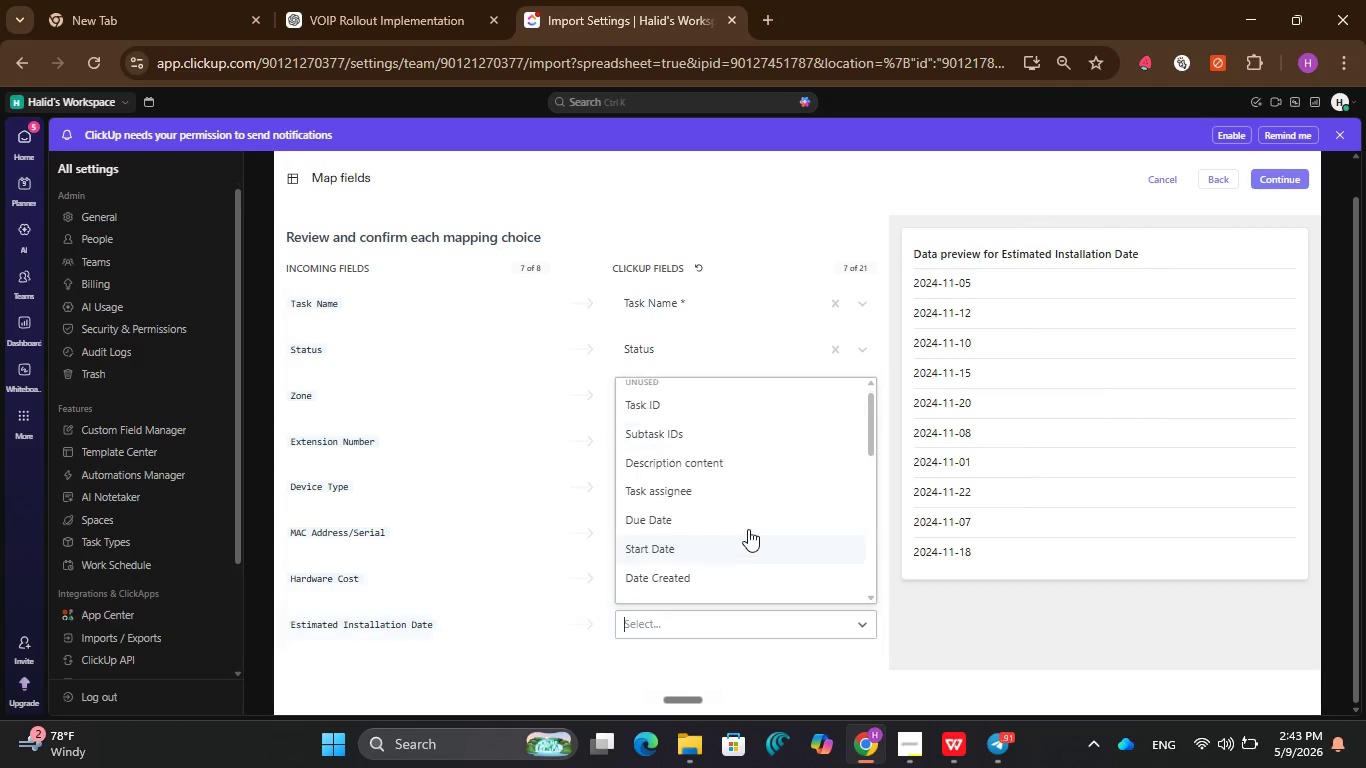 
left_click([724, 577])
 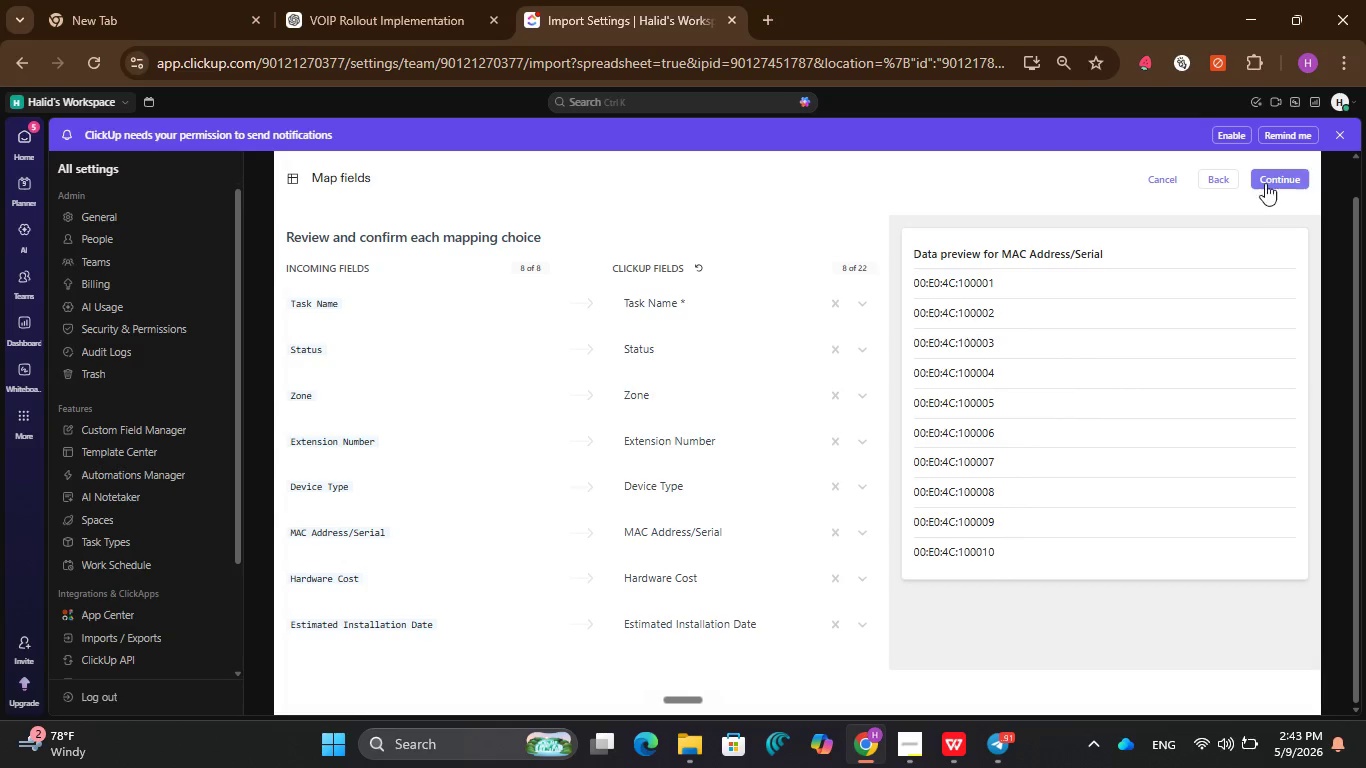 
scroll: coordinate [748, 528], scroll_direction: down, amount: 9.0
 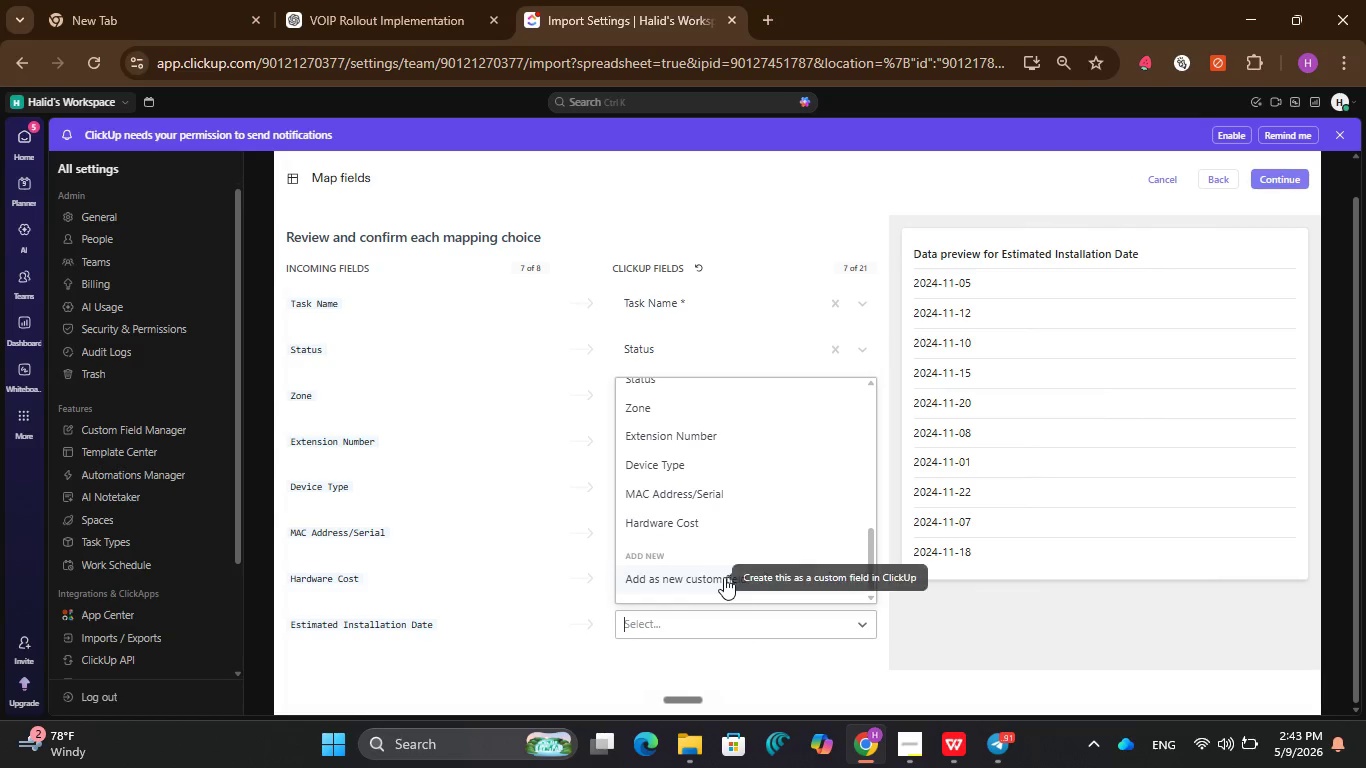 
wait(7.26)
 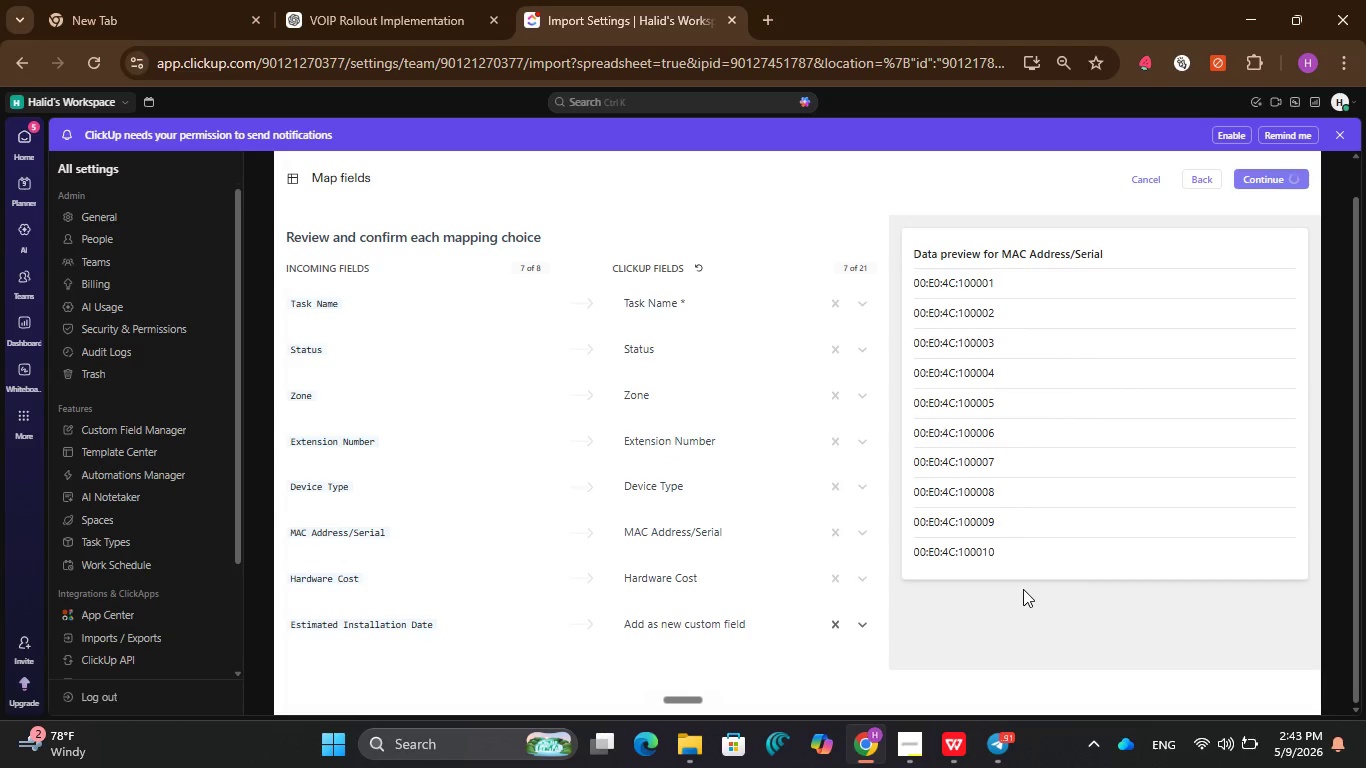 
left_click([758, 379])
 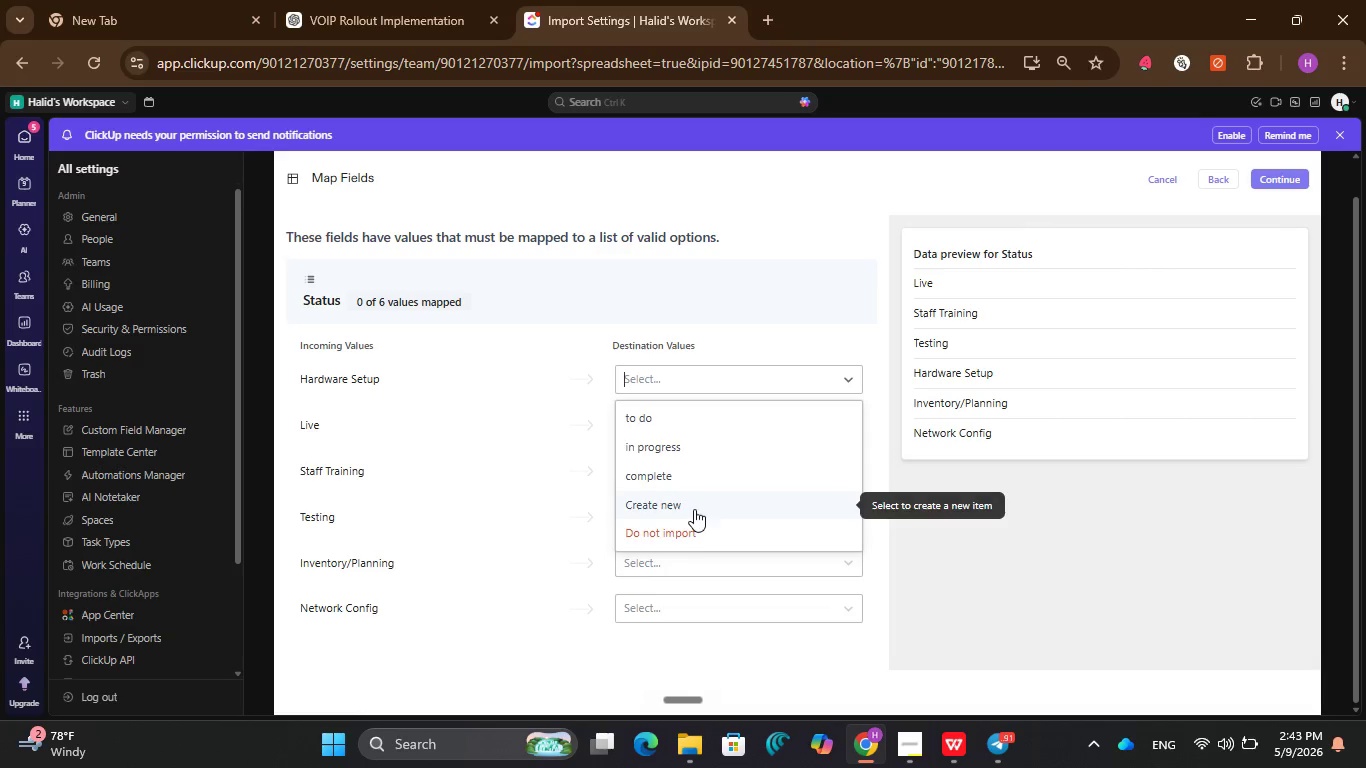 
left_click([692, 507])
 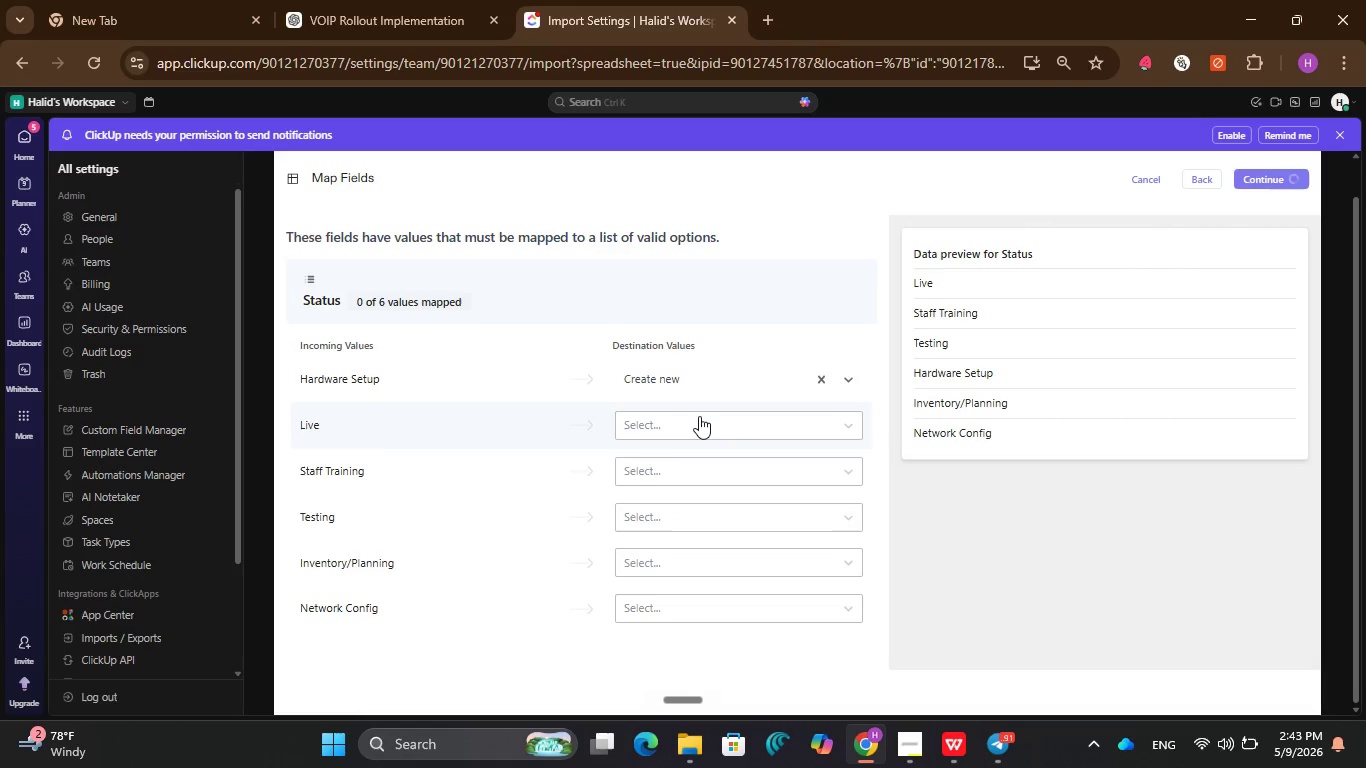 
left_click([699, 416])
 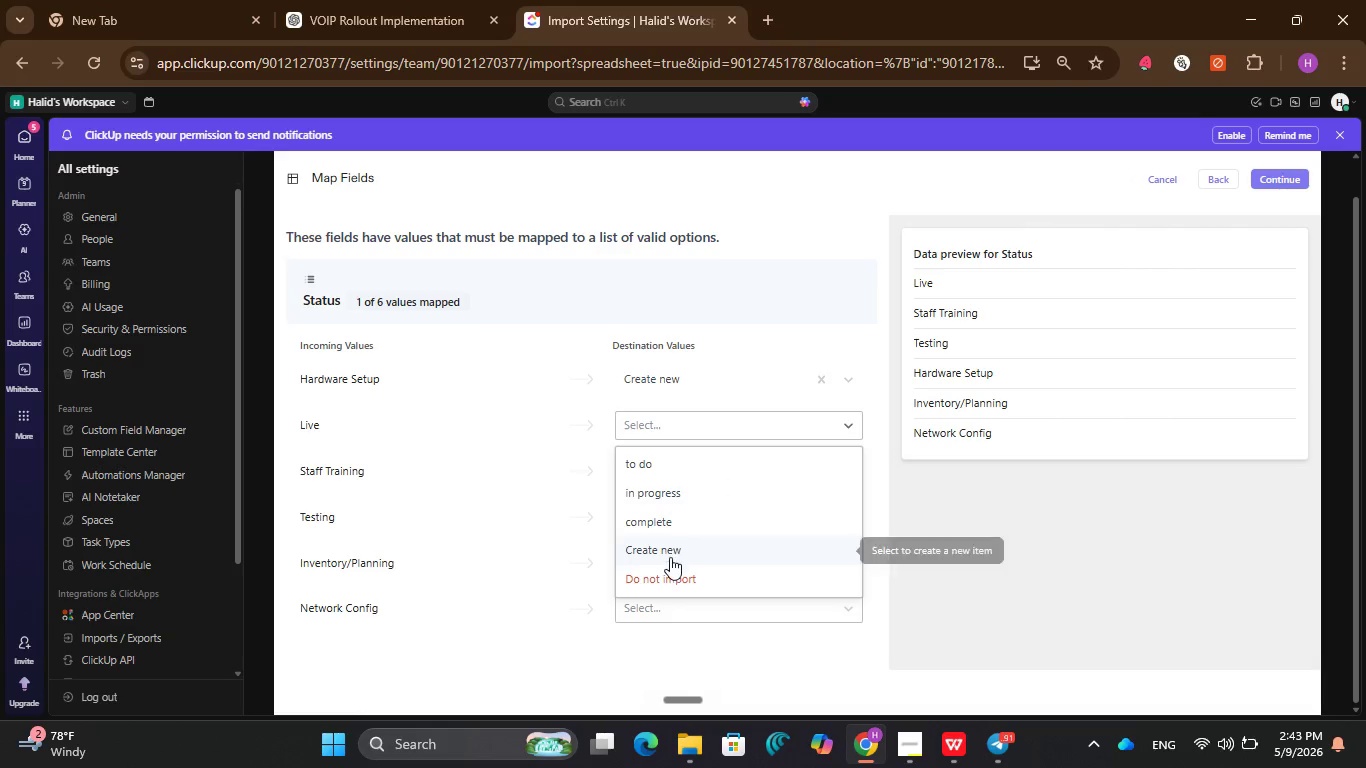 
left_click([665, 550])
 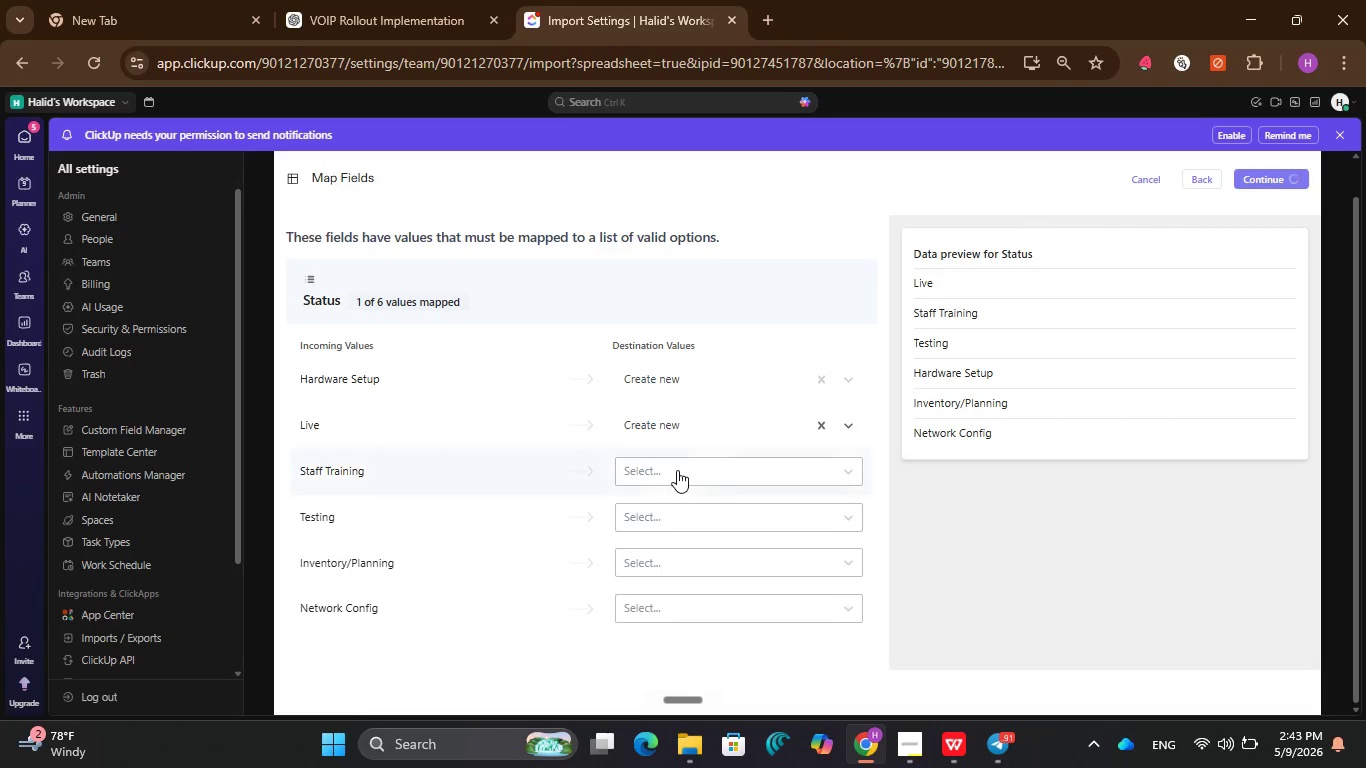 
left_click([677, 468])
 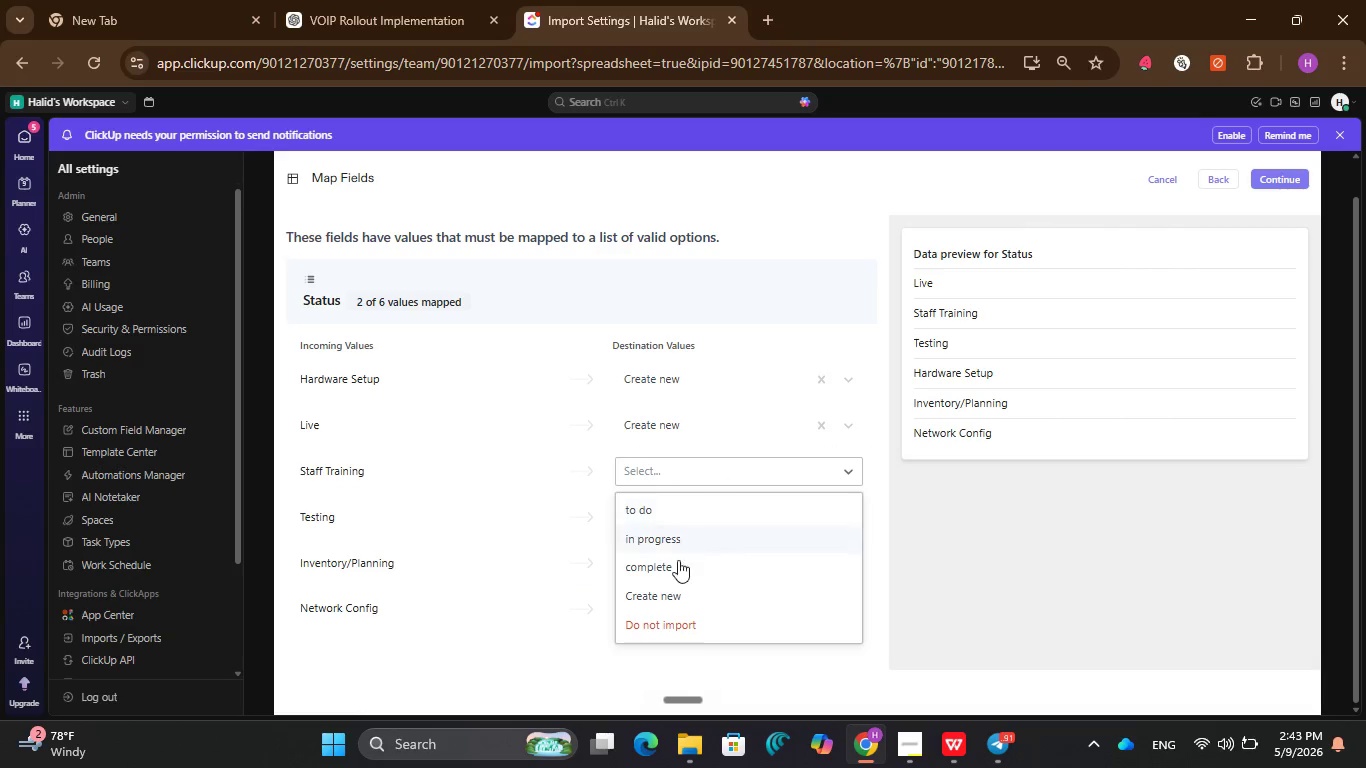 
left_click([666, 592])
 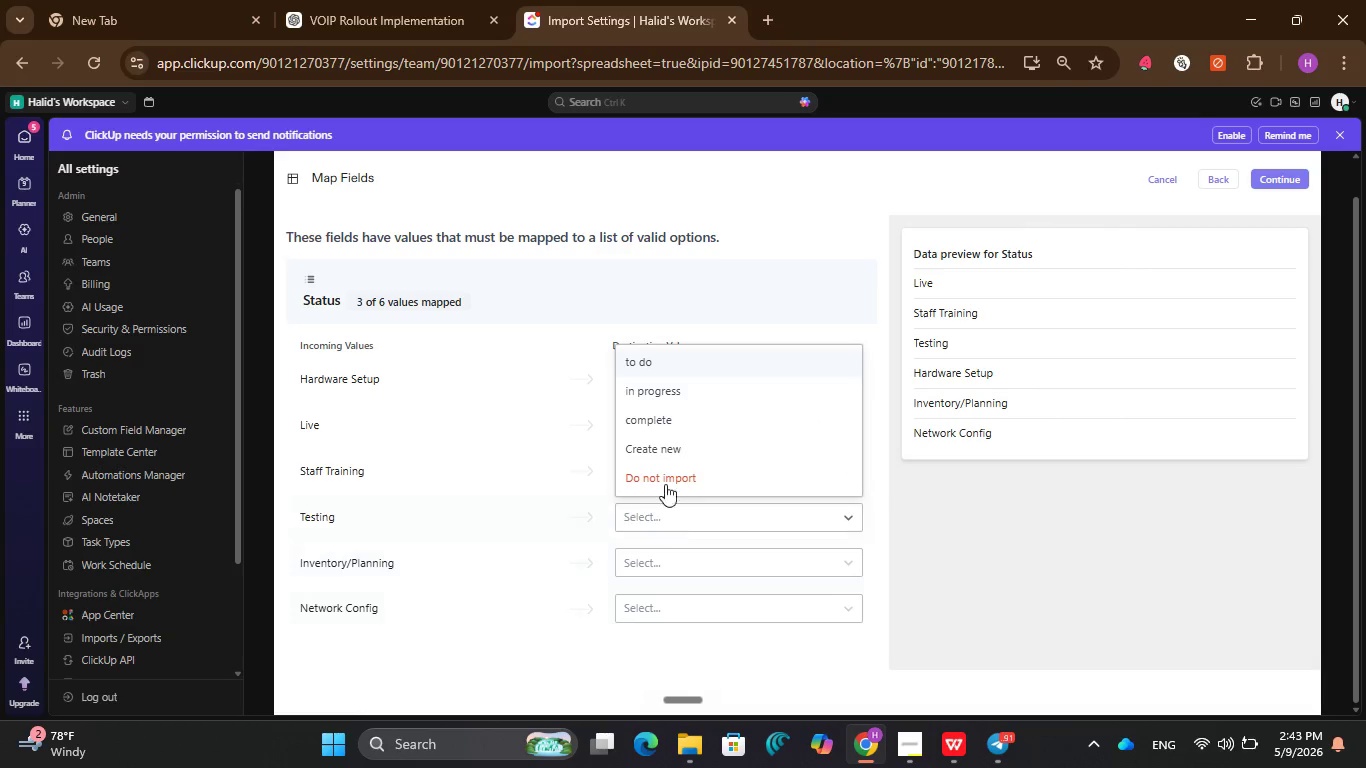 
left_click([665, 451])
 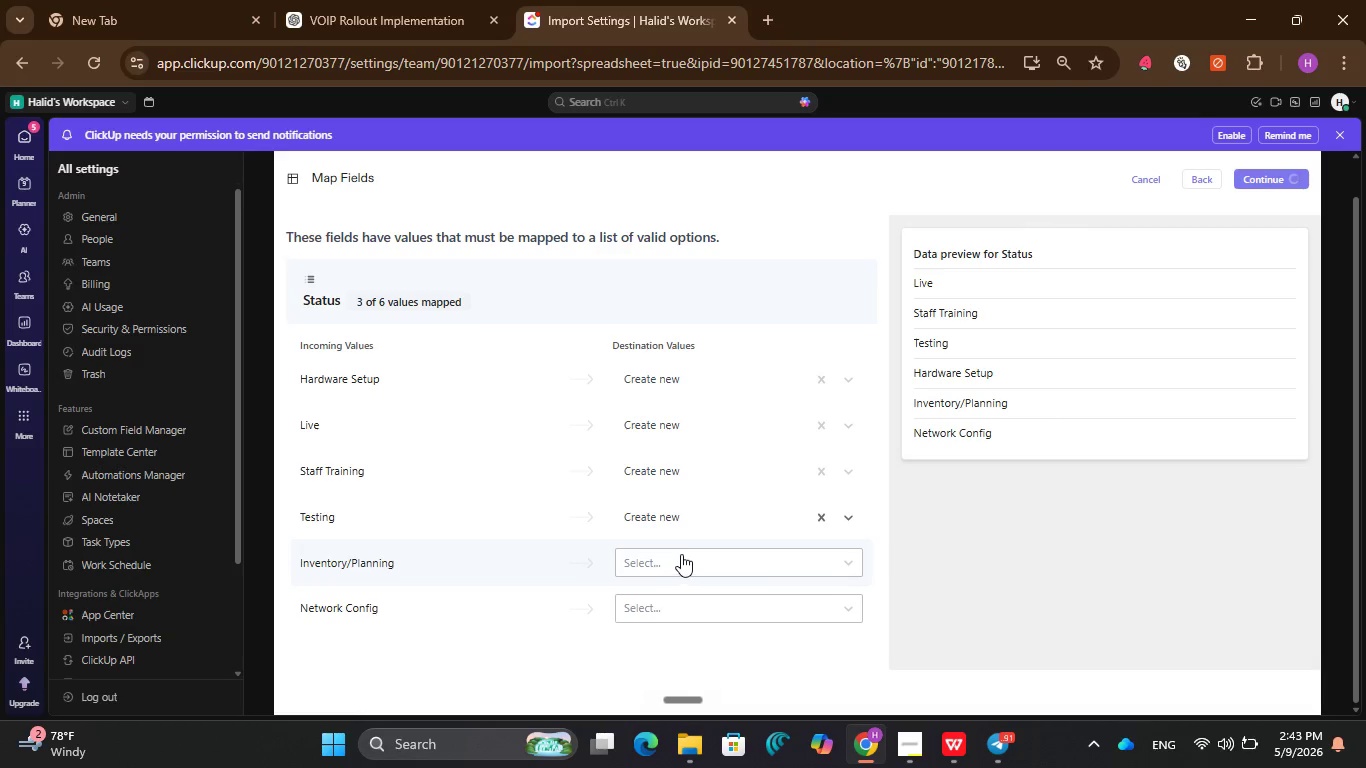 
left_click([681, 554])
 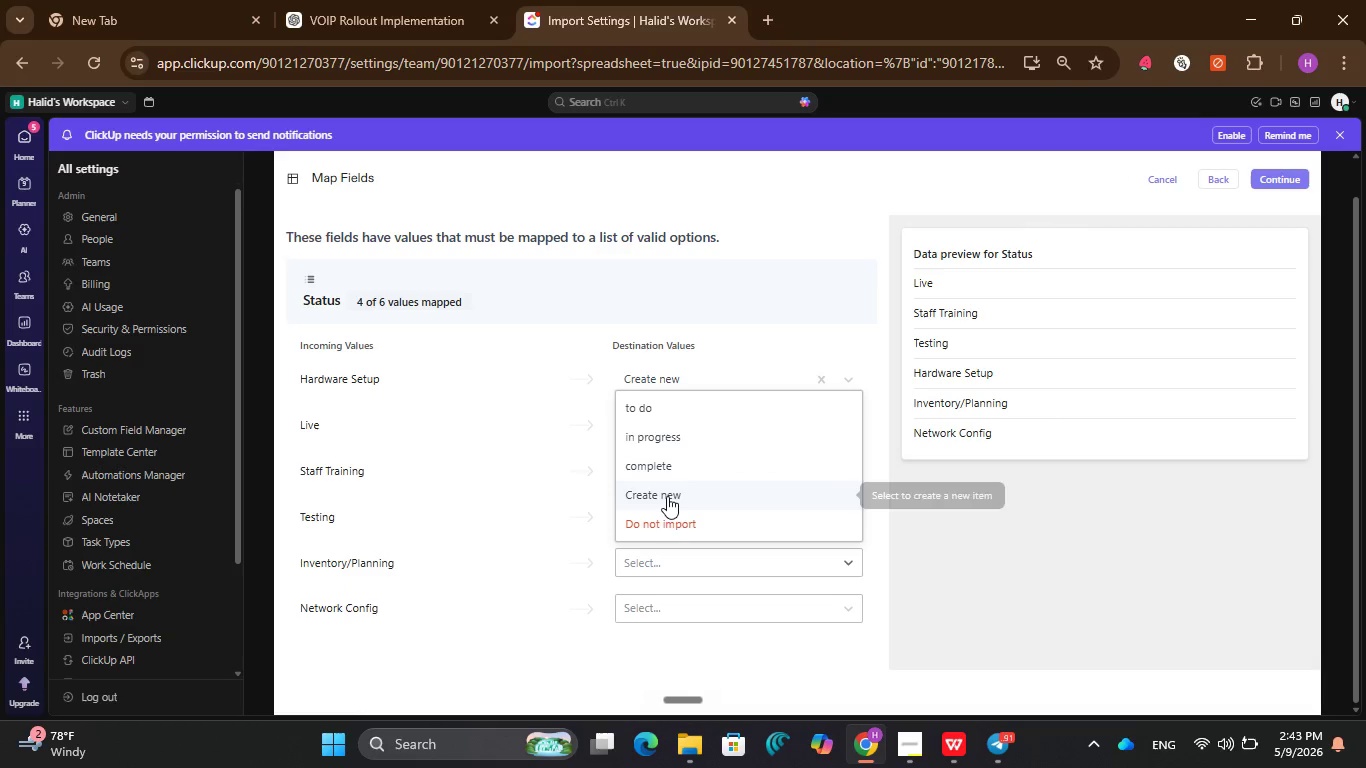 
left_click([667, 494])
 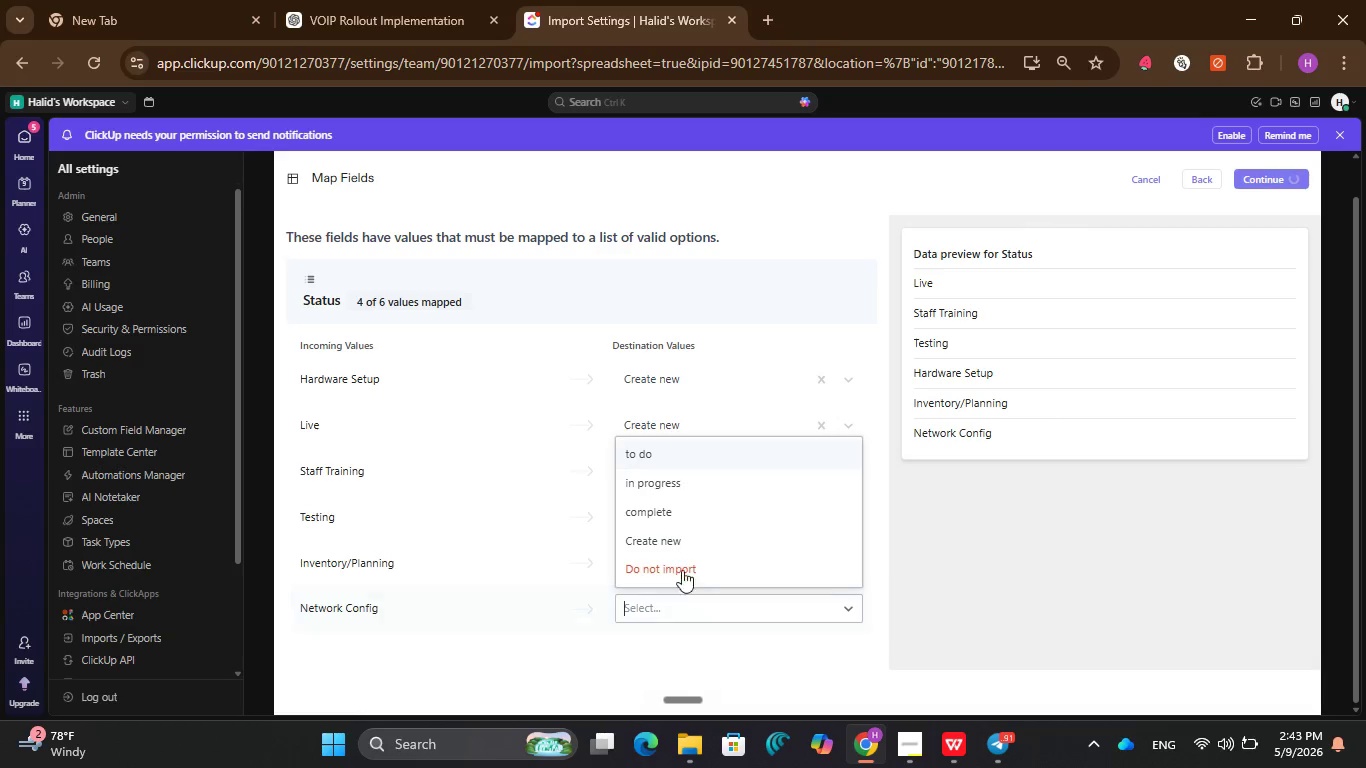 
left_click([676, 536])
 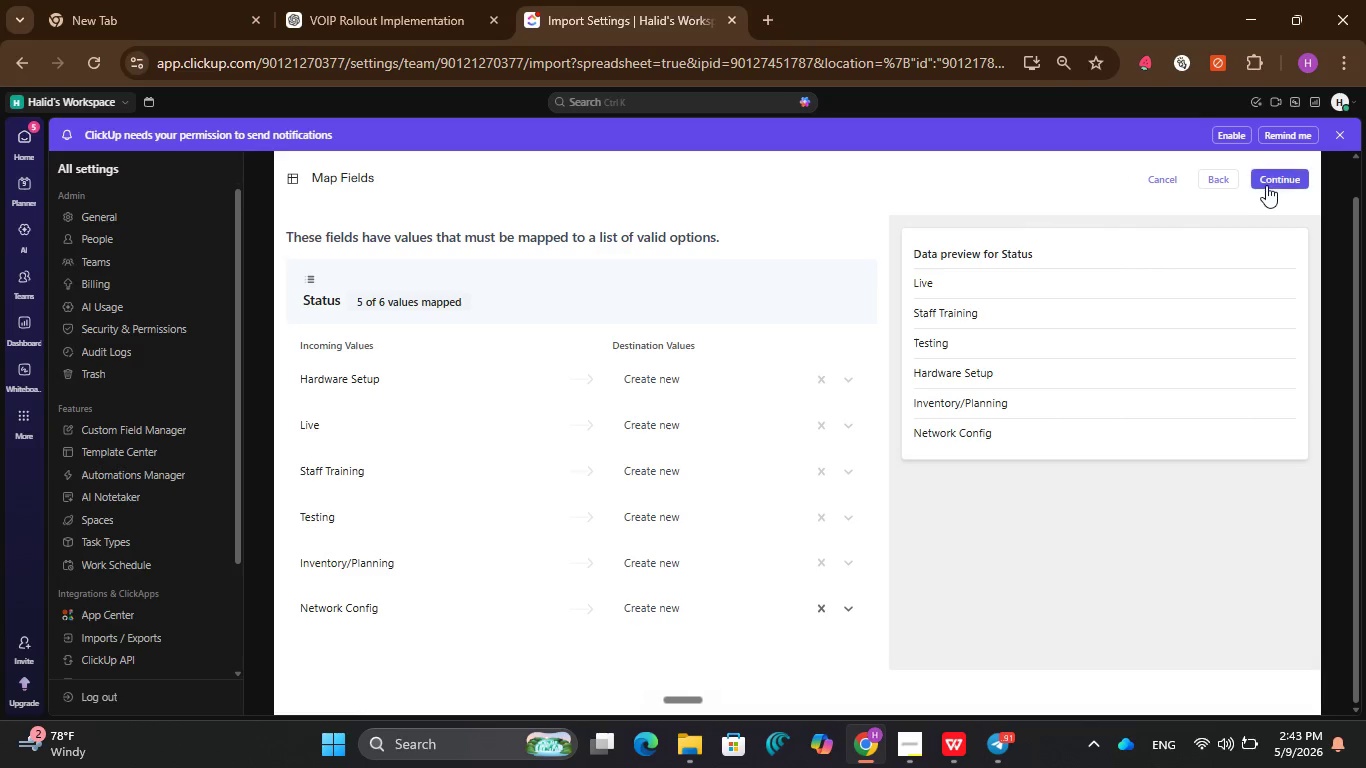 
left_click([1265, 182])
 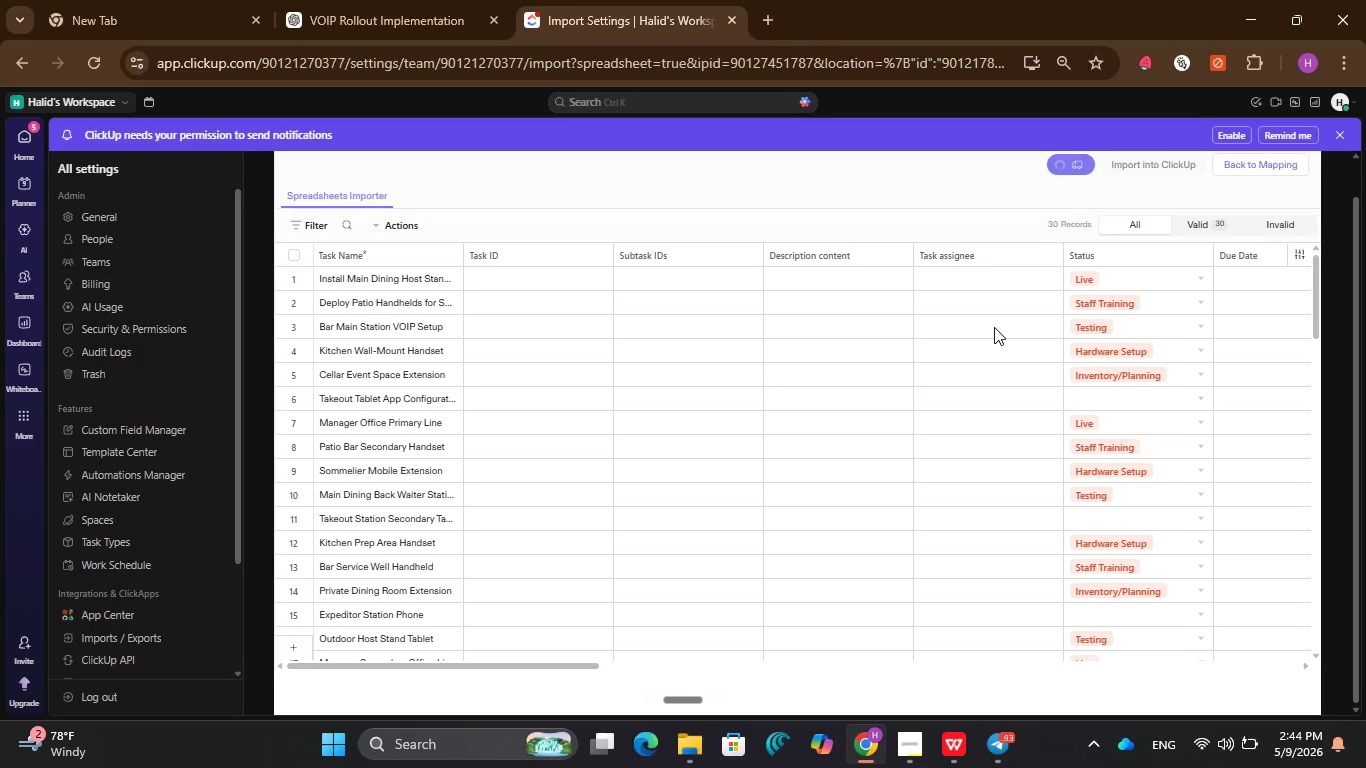 
wait(21.84)
 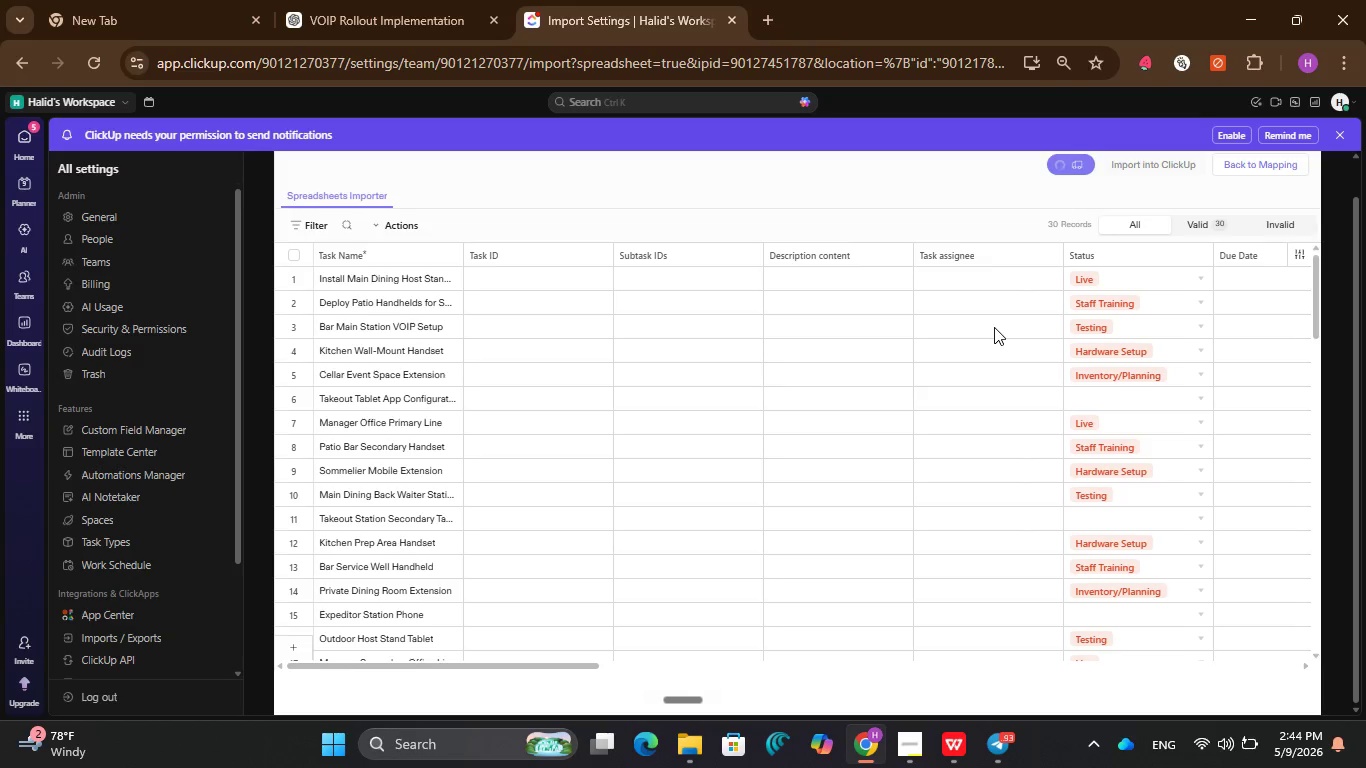 
scroll: coordinate [990, 334], scroll_direction: down, amount: 2.0
 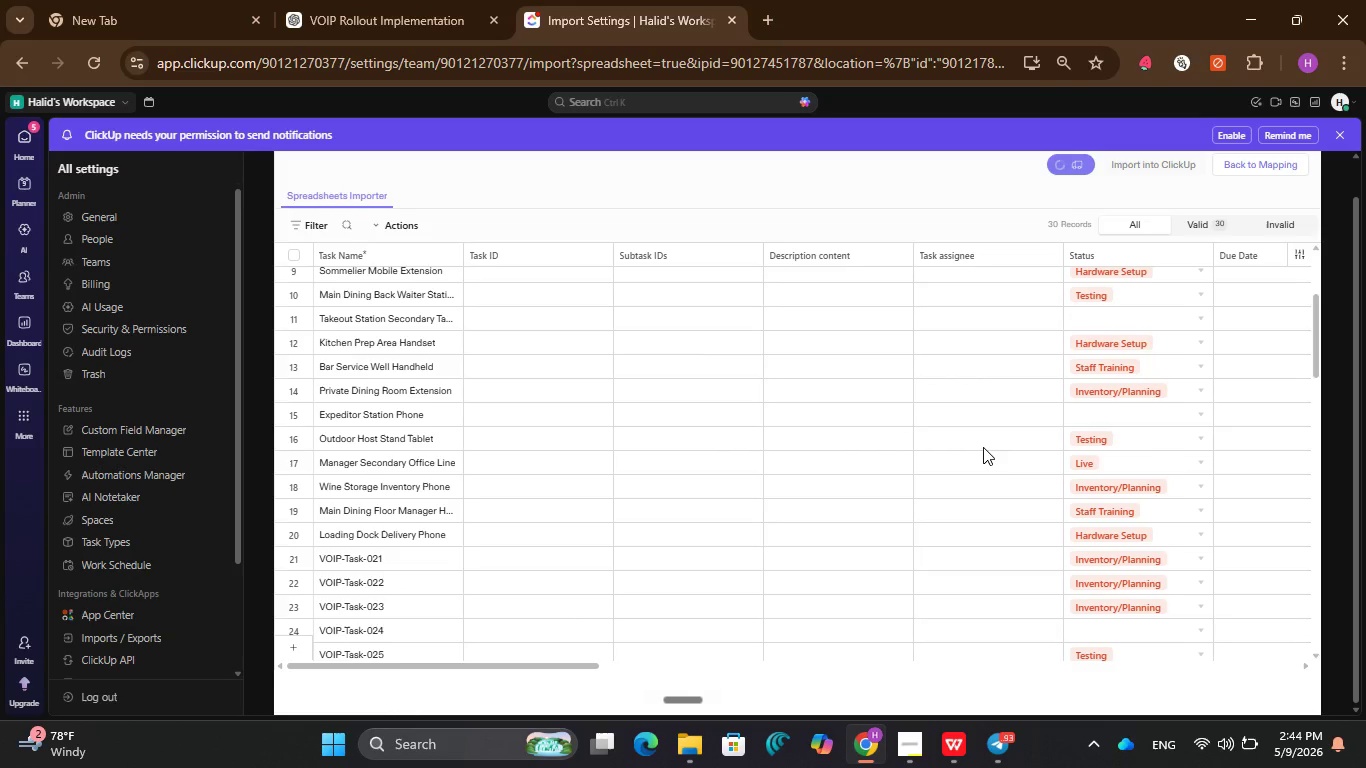 
scroll: coordinate [986, 490], scroll_direction: none, amount: 0.0
 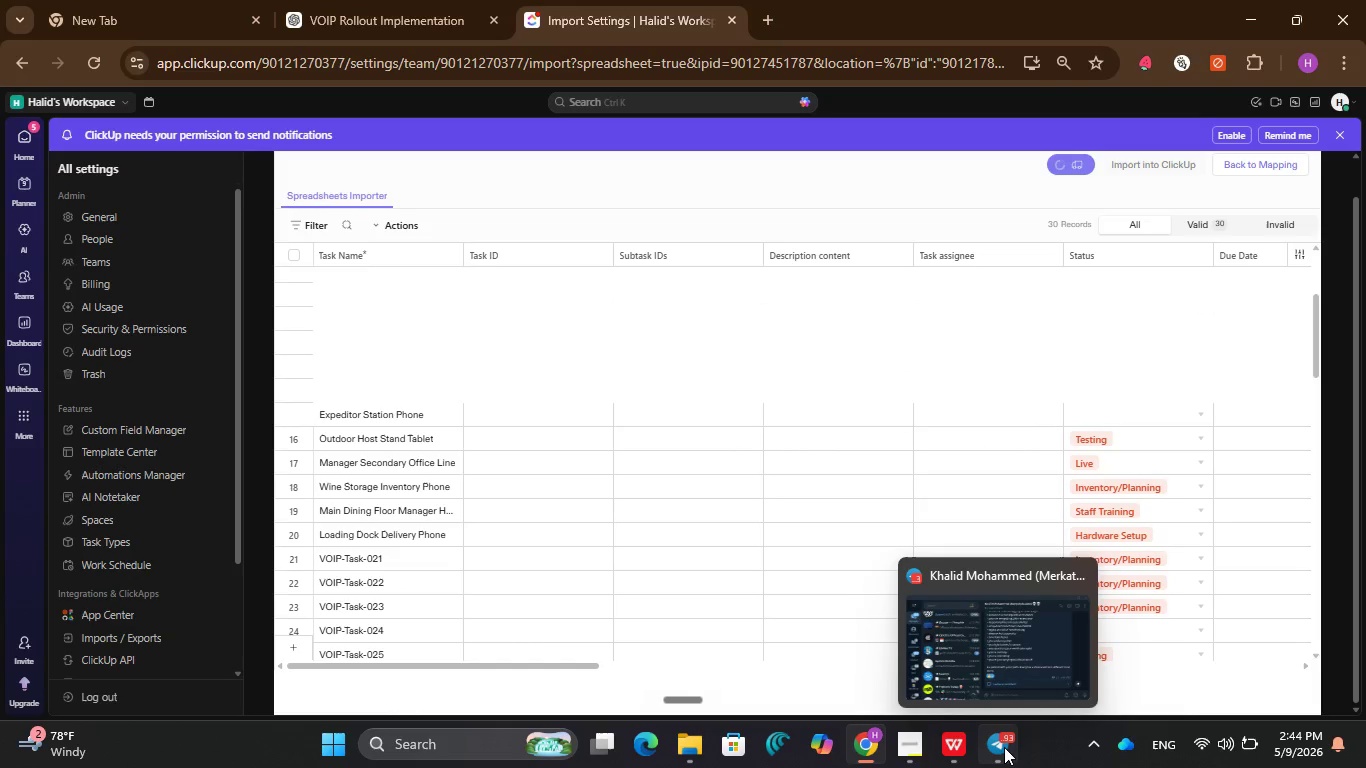 
left_click([1004, 747])
 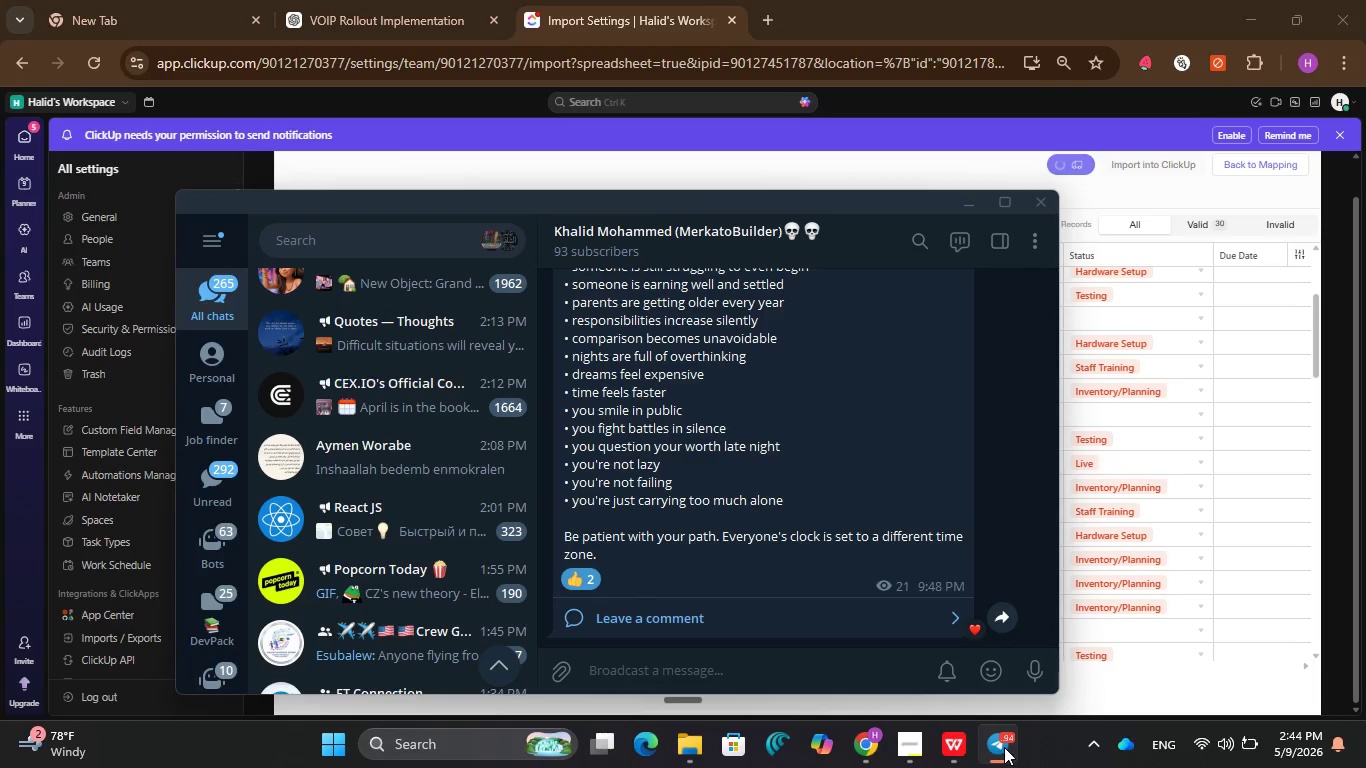 
left_click([1004, 747])
 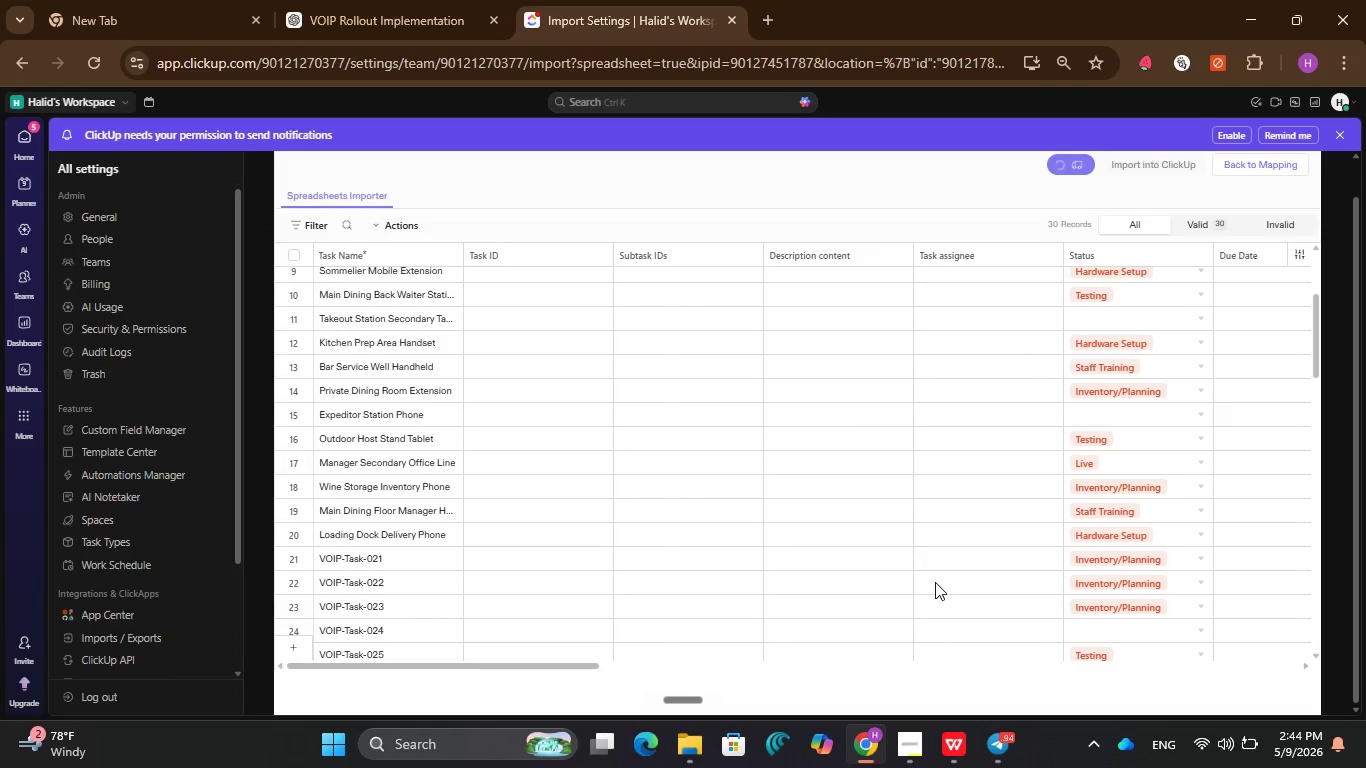 
scroll: coordinate [935, 582], scroll_direction: down, amount: 4.0
 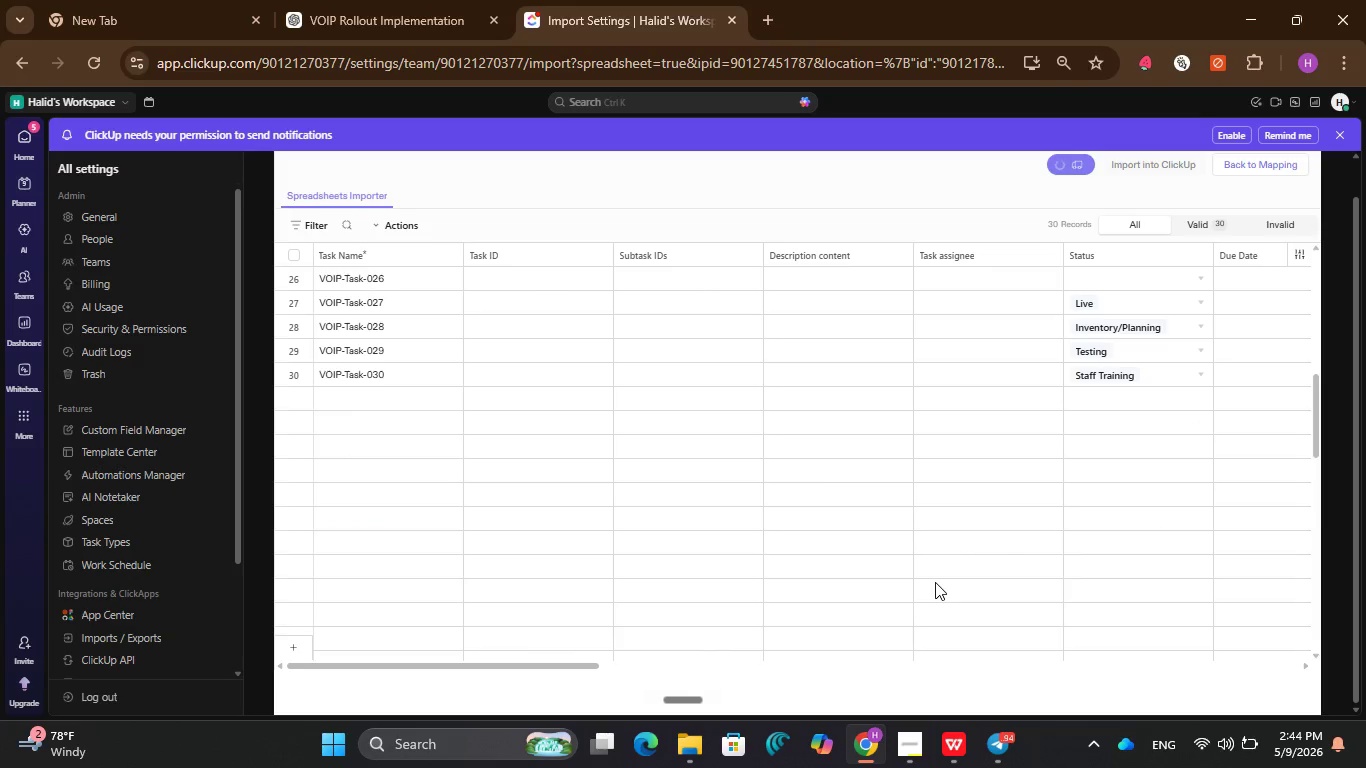 
scroll: coordinate [935, 582], scroll_direction: up, amount: 2.0
 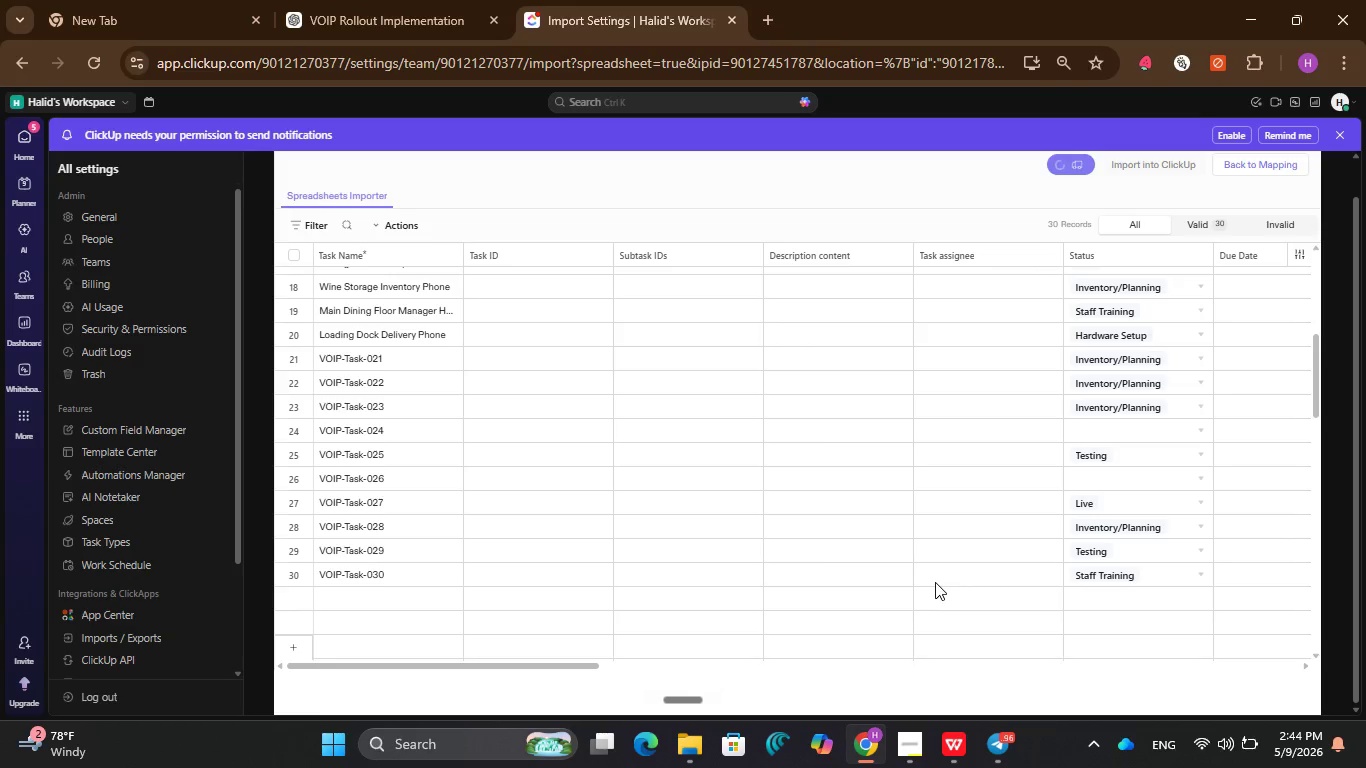 
wait(6.41)
 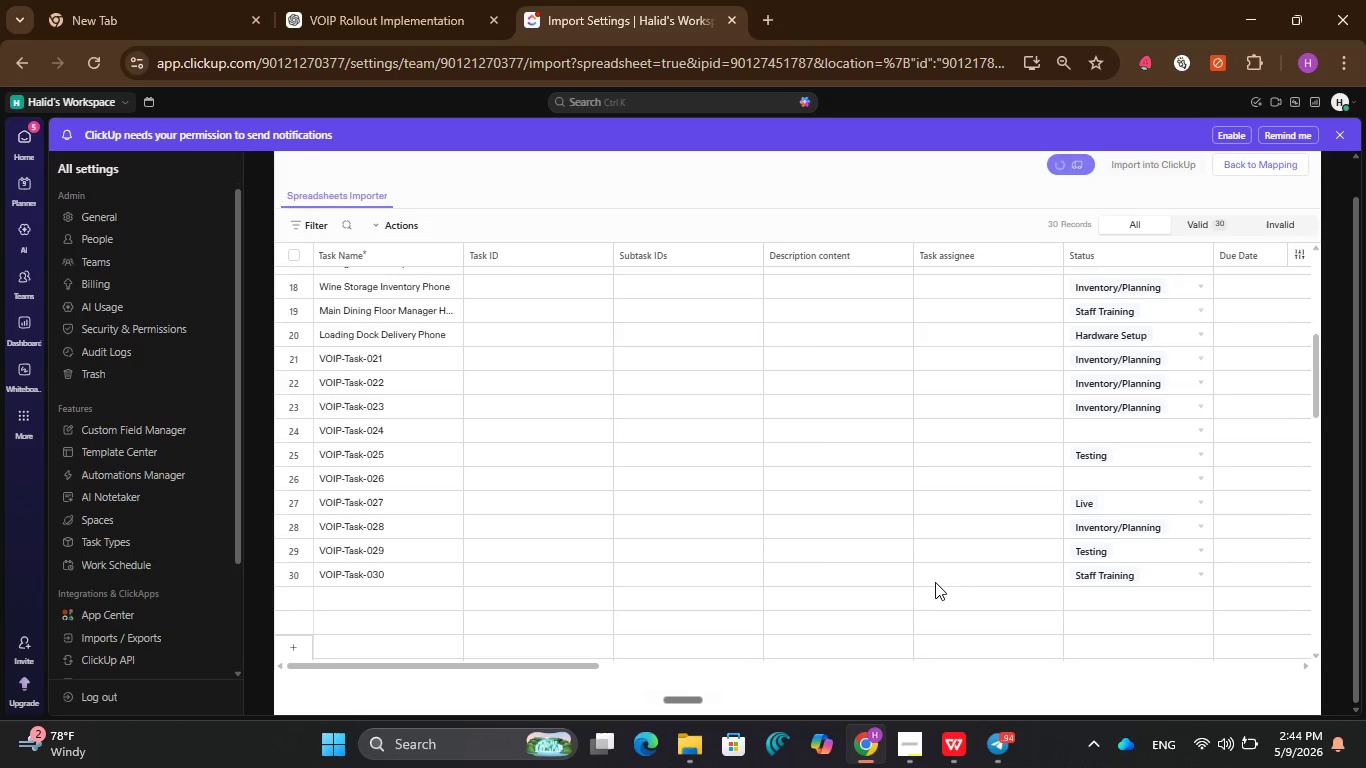 
scroll: coordinate [934, 580], scroll_direction: up, amount: 6.0
 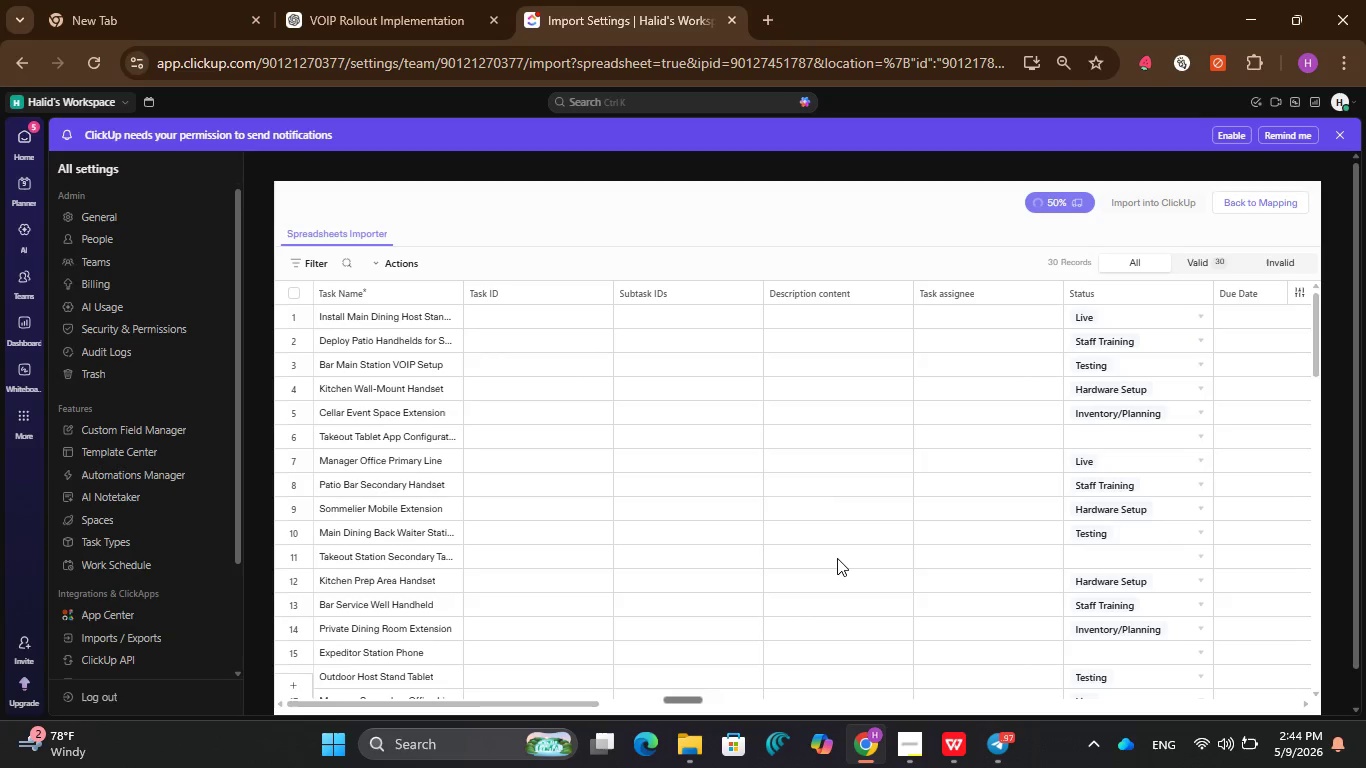 
scroll: coordinate [837, 558], scroll_direction: down, amount: 1.0
 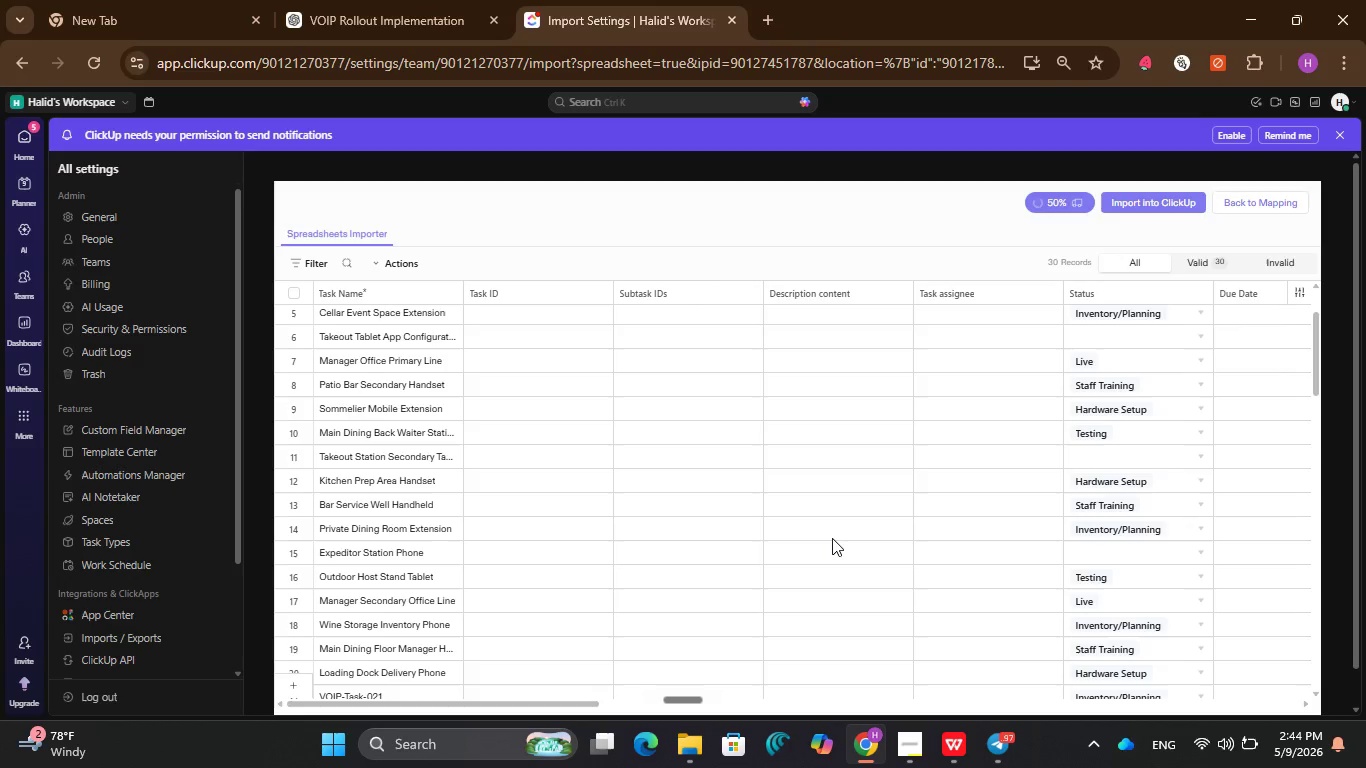 
wait(9.02)
 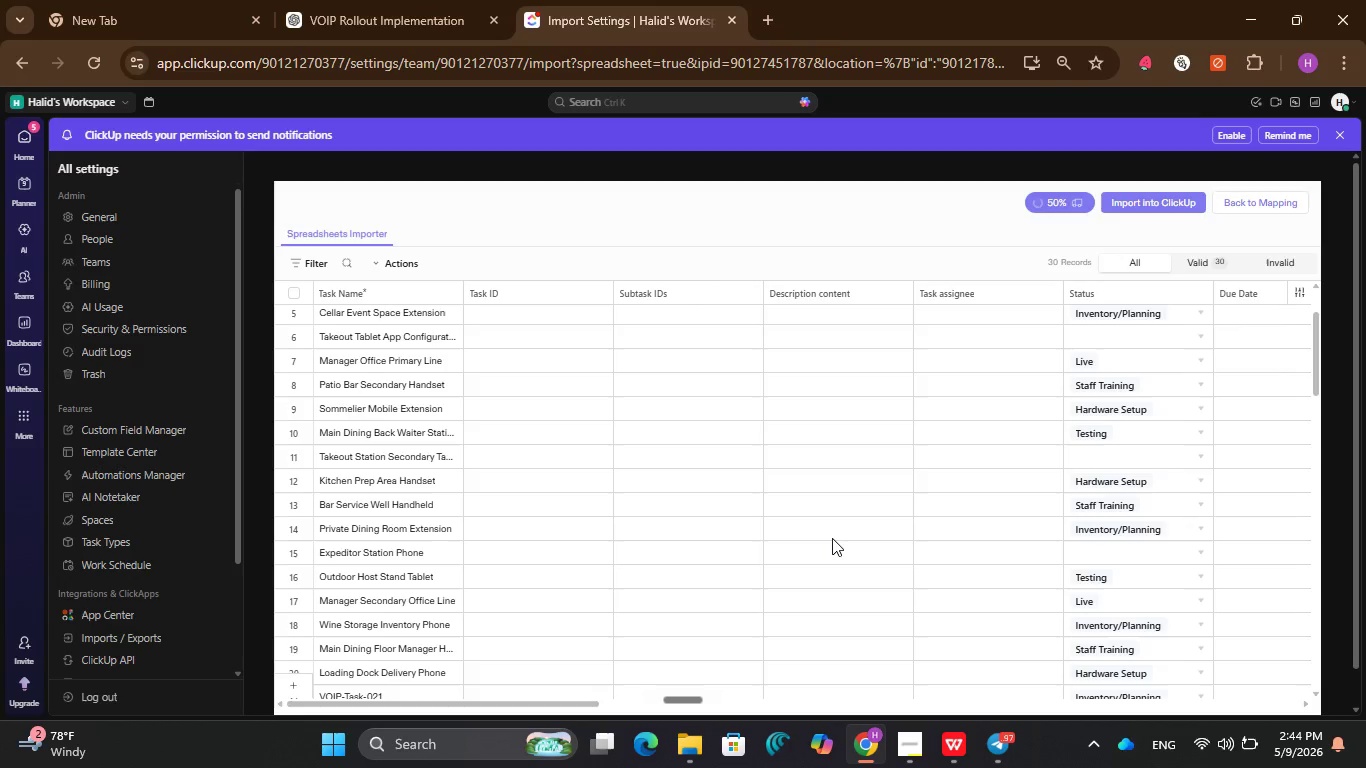 
scroll: coordinate [819, 508], scroll_direction: down, amount: 2.0
 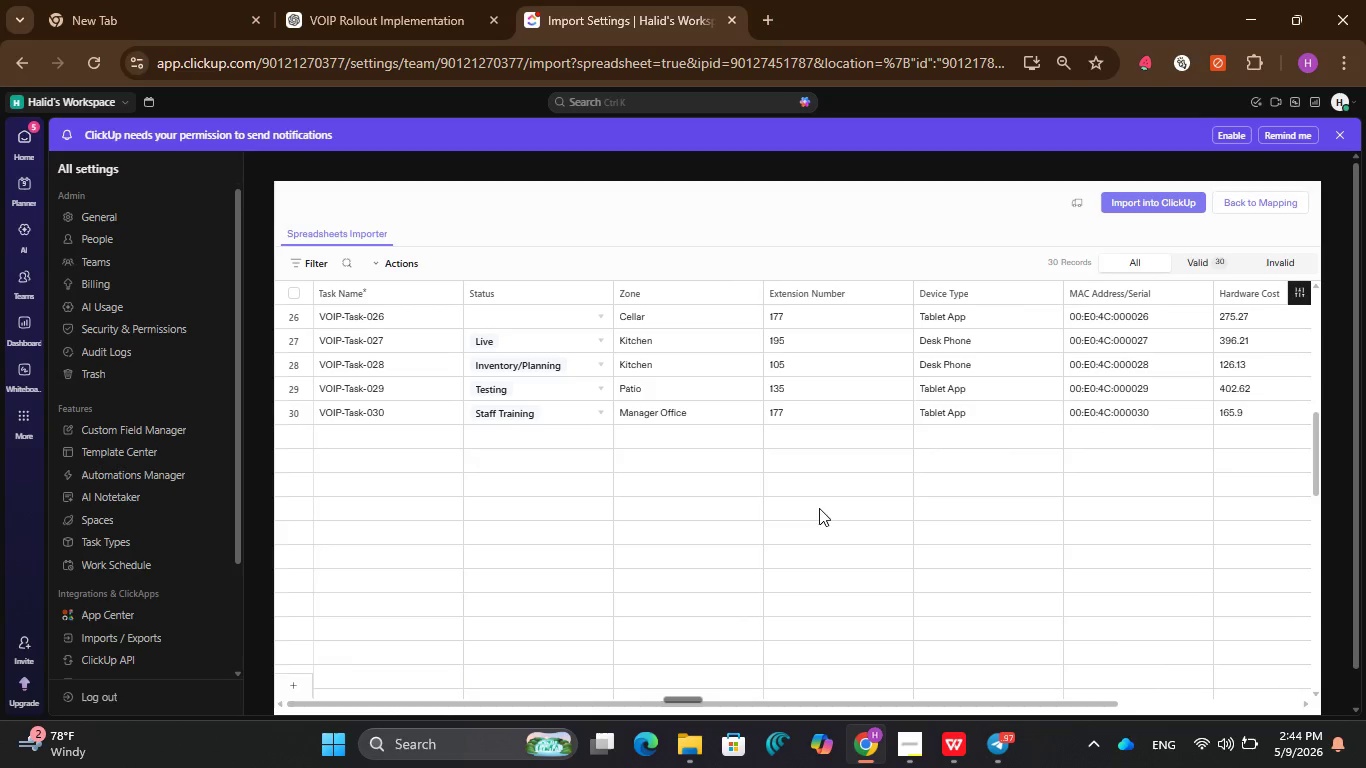 
scroll: coordinate [819, 508], scroll_direction: up, amount: 9.0
 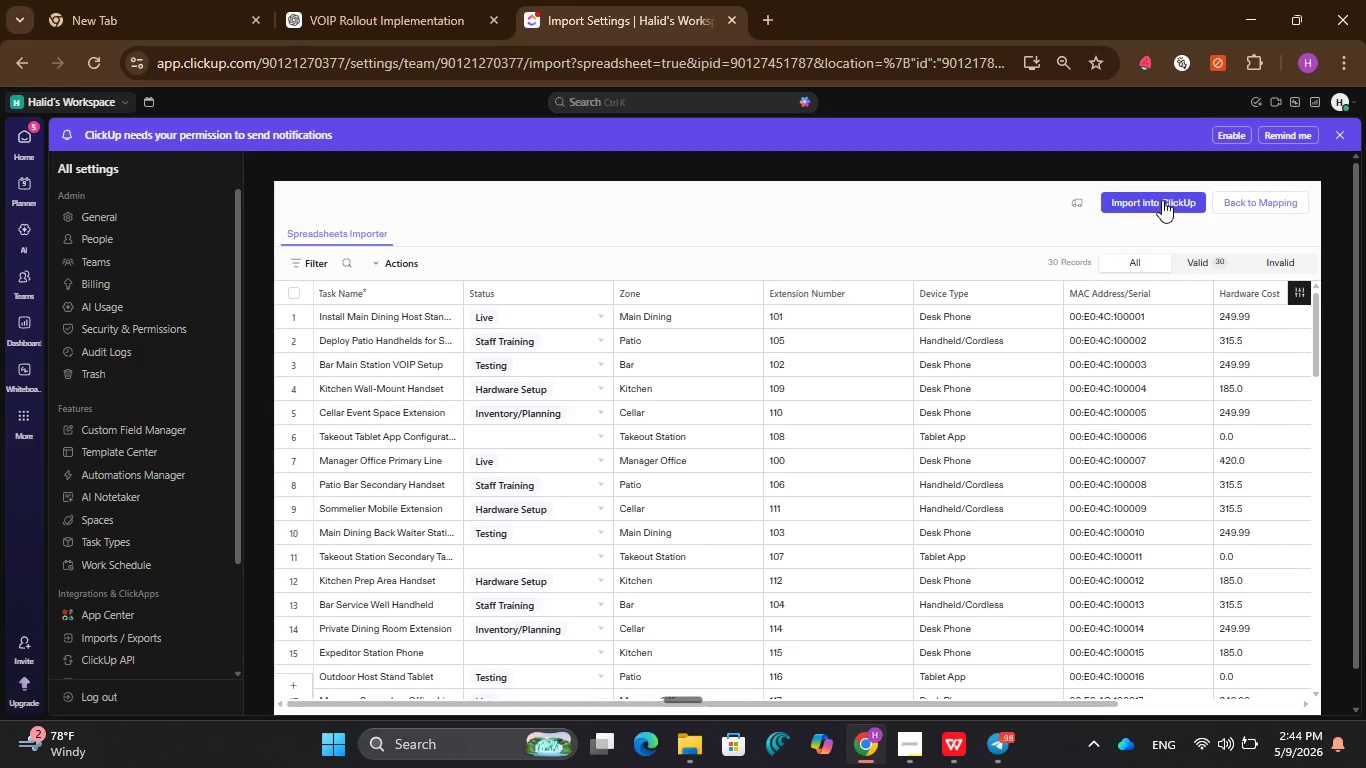 
left_click([1162, 199])
 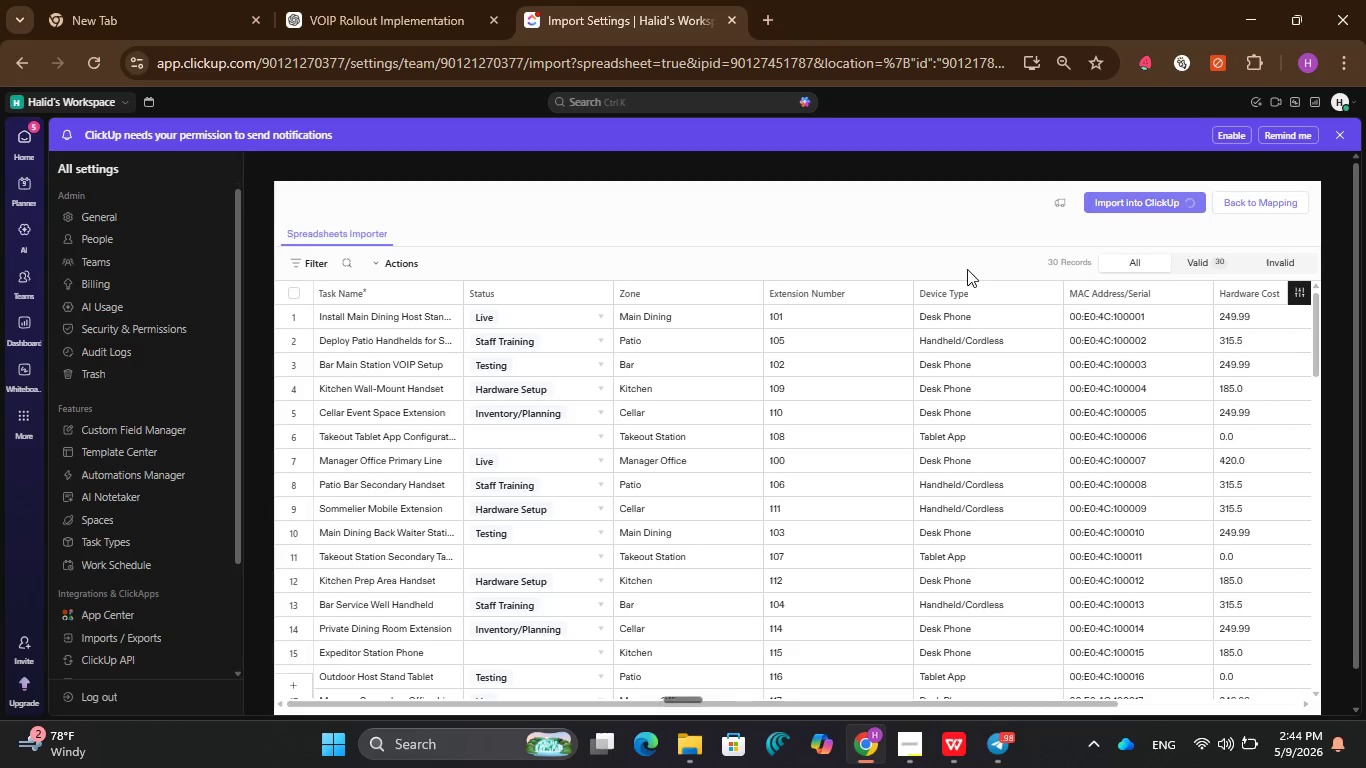 
wait(9.91)
 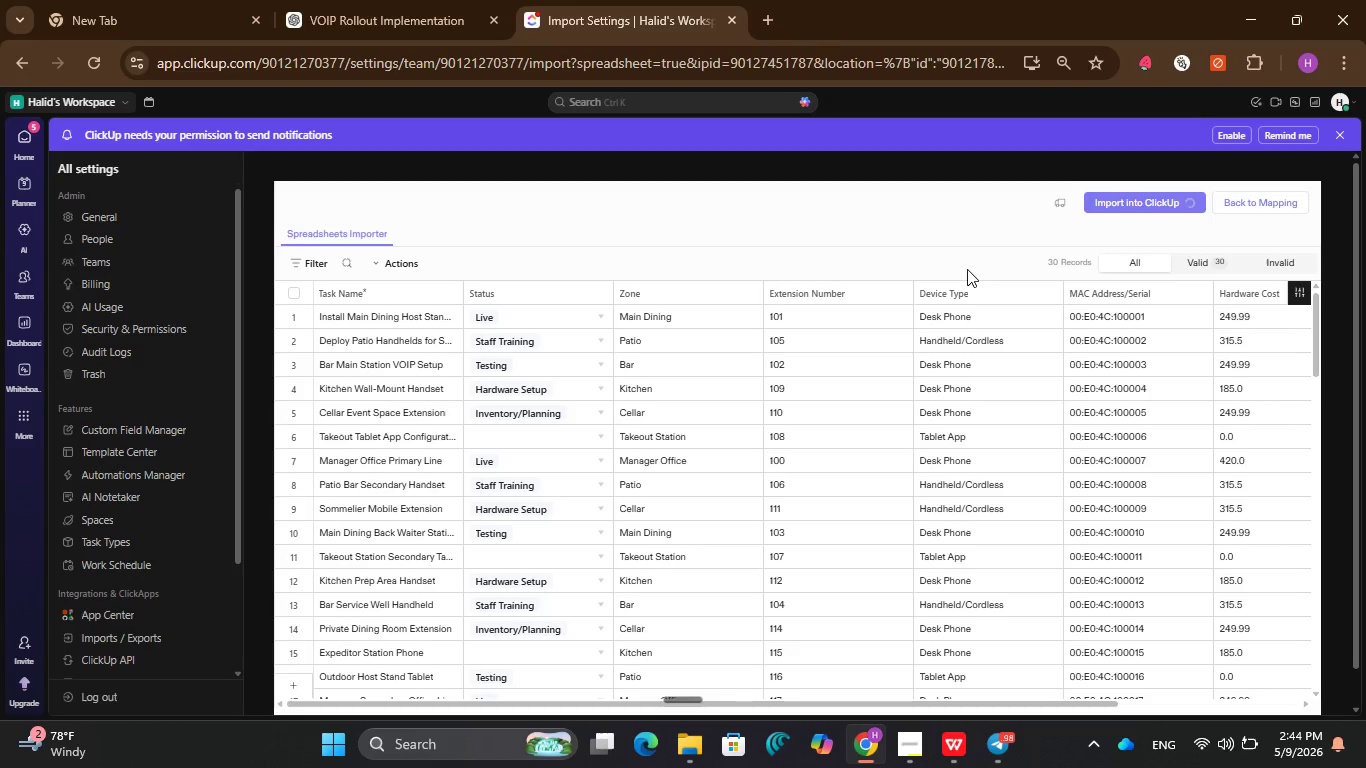 
left_click([1167, 205])
 